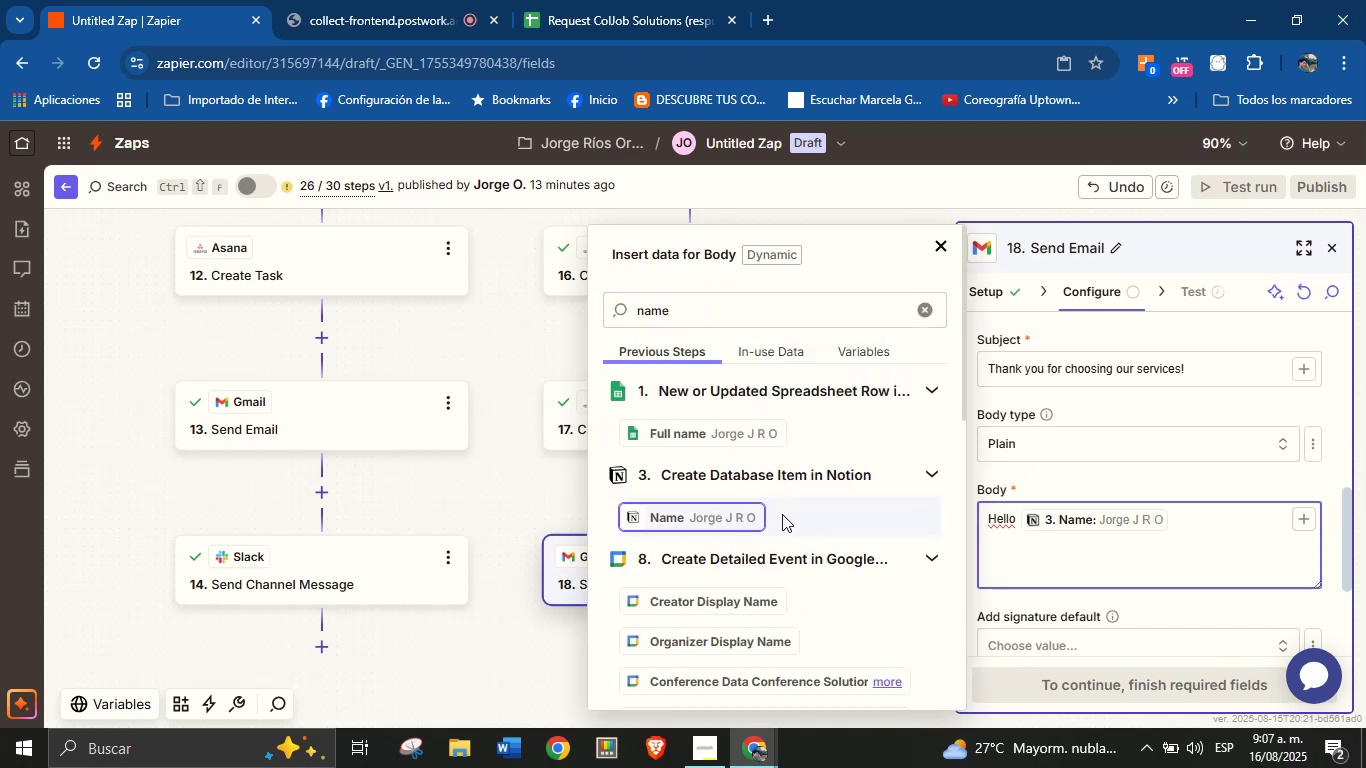 
key(Shift+1)
 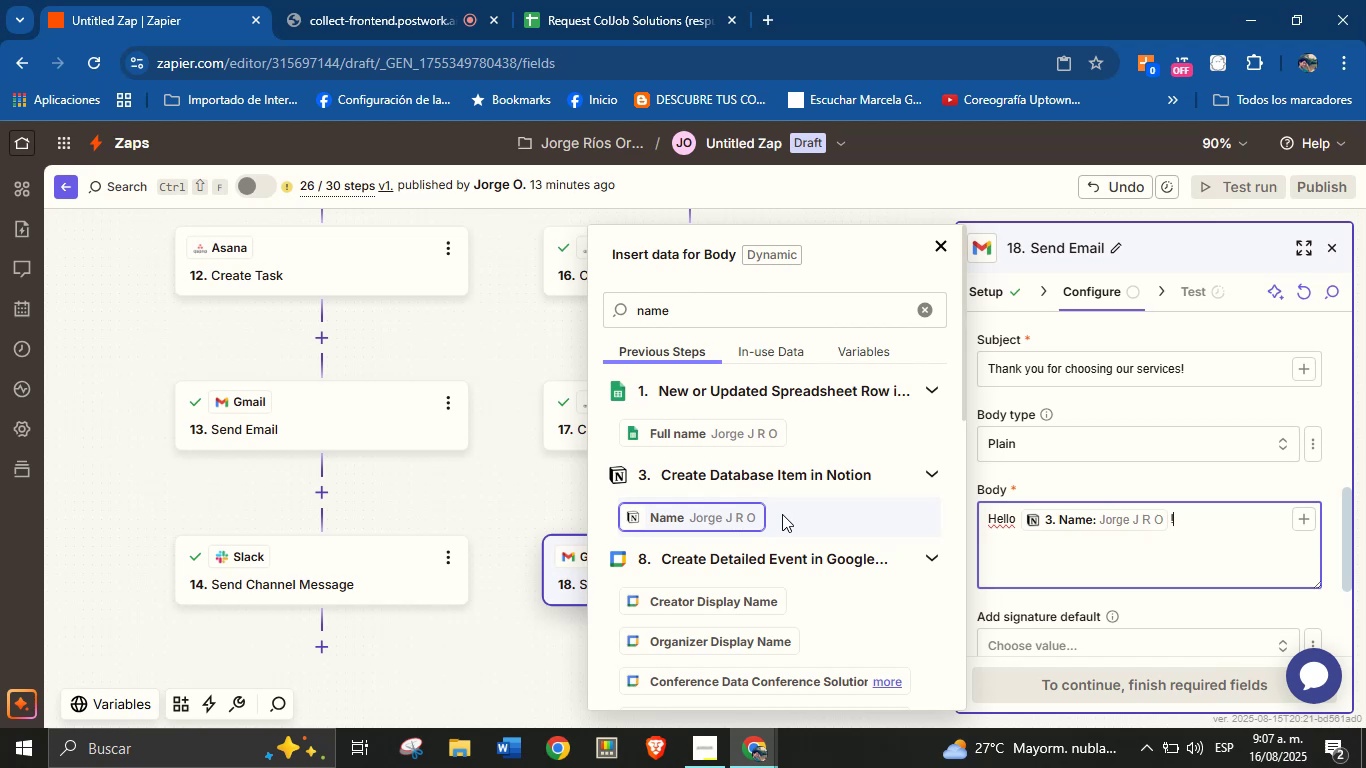 
key(Enter)
 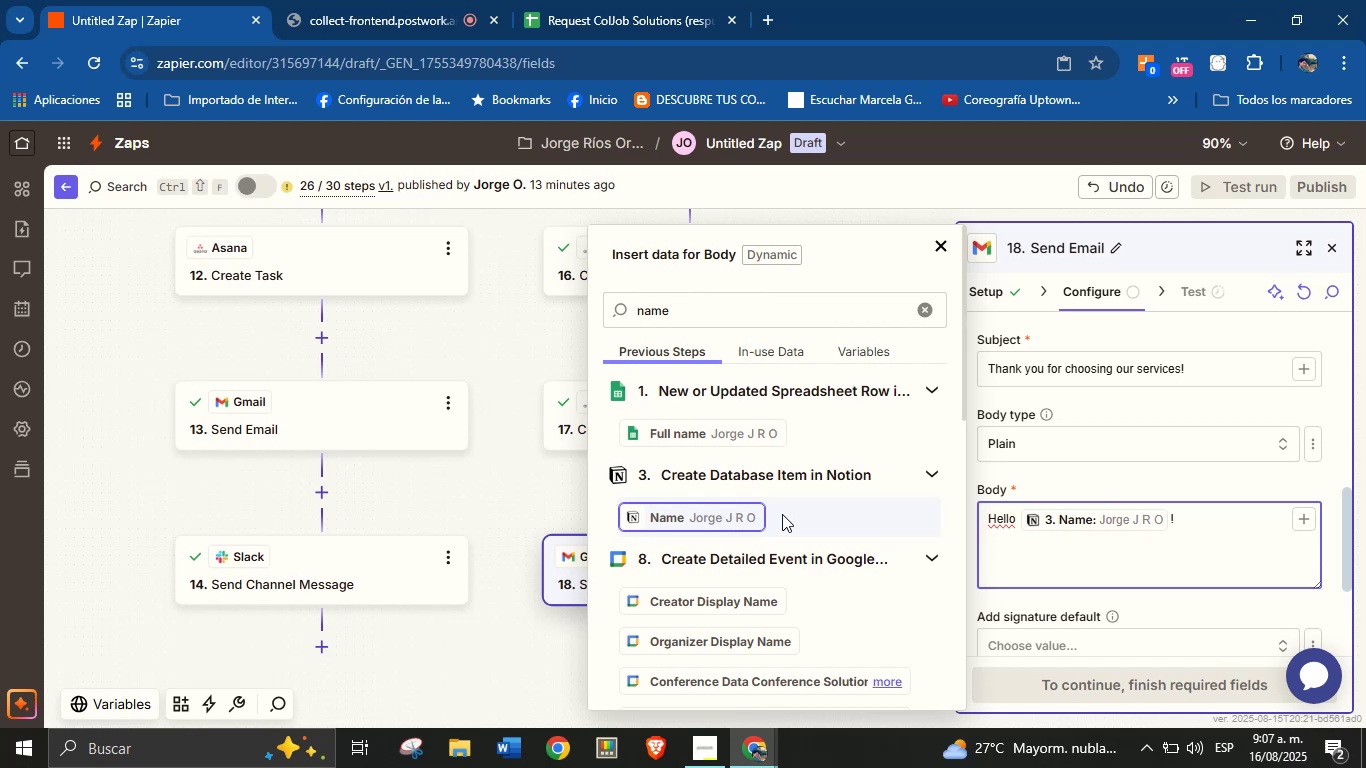 
type(Thank you for requesting our services!)
 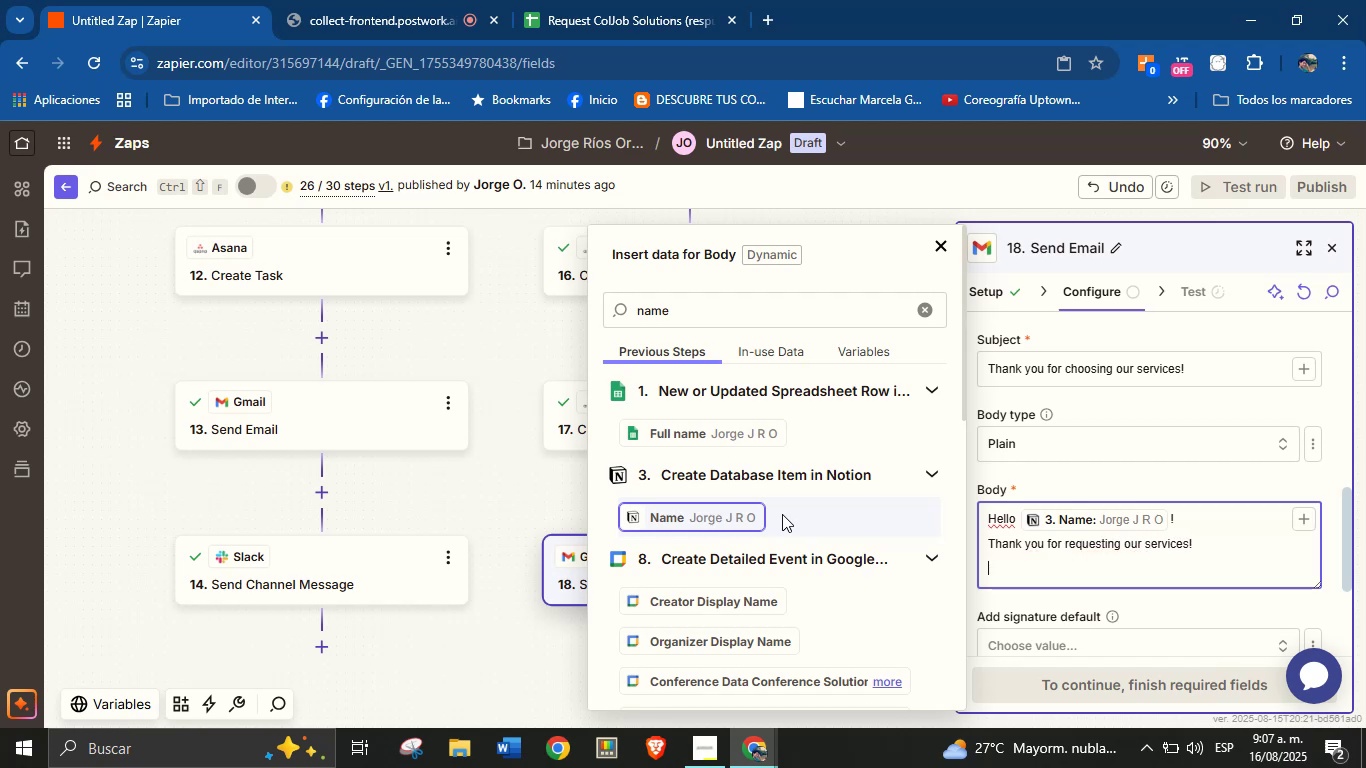 
 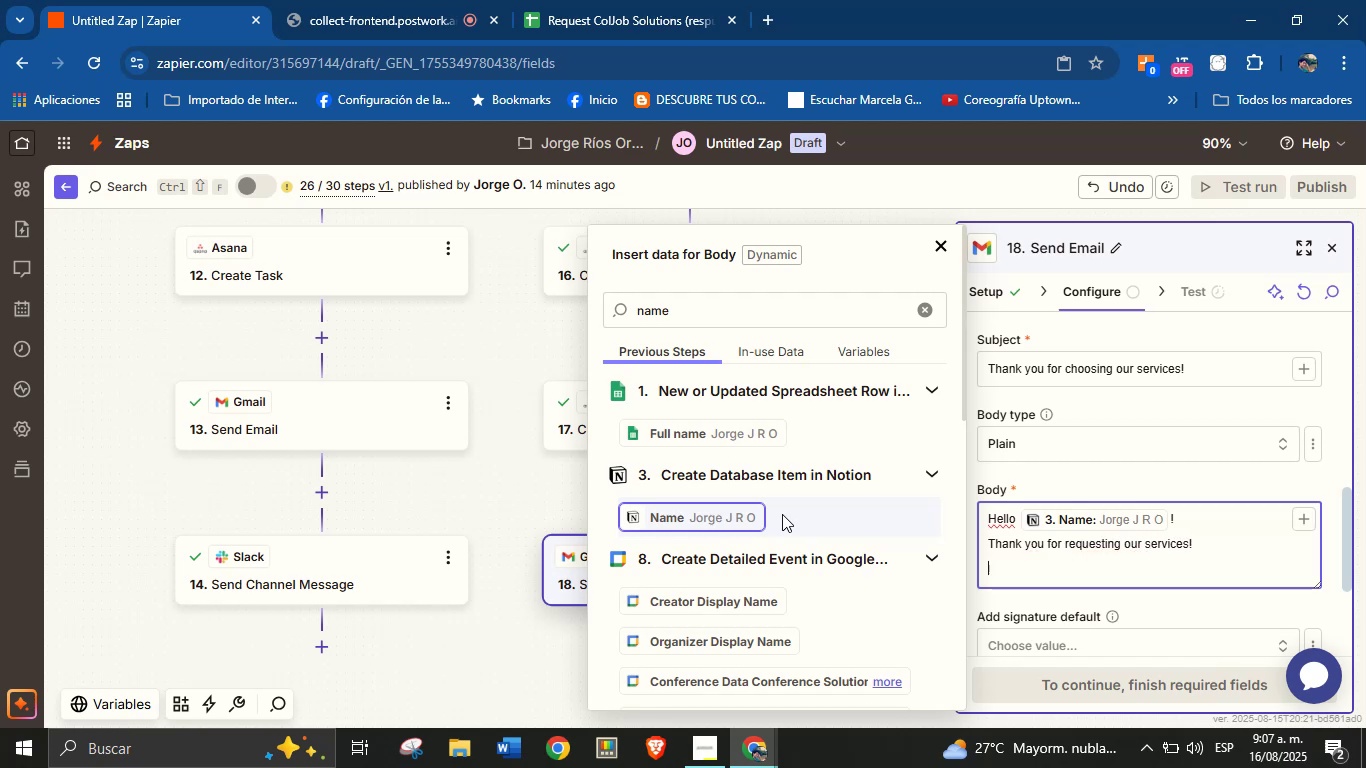 
key(Enter)
 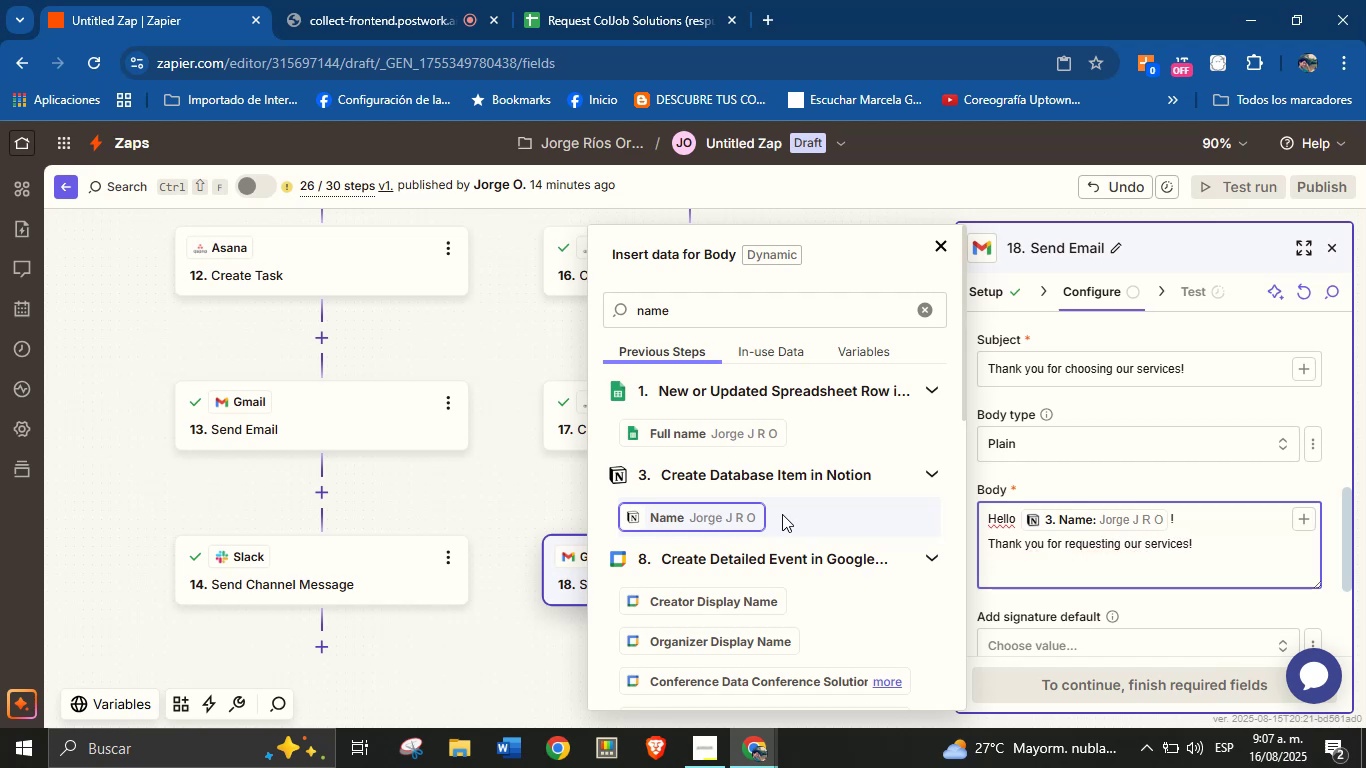 
key(Enter)
 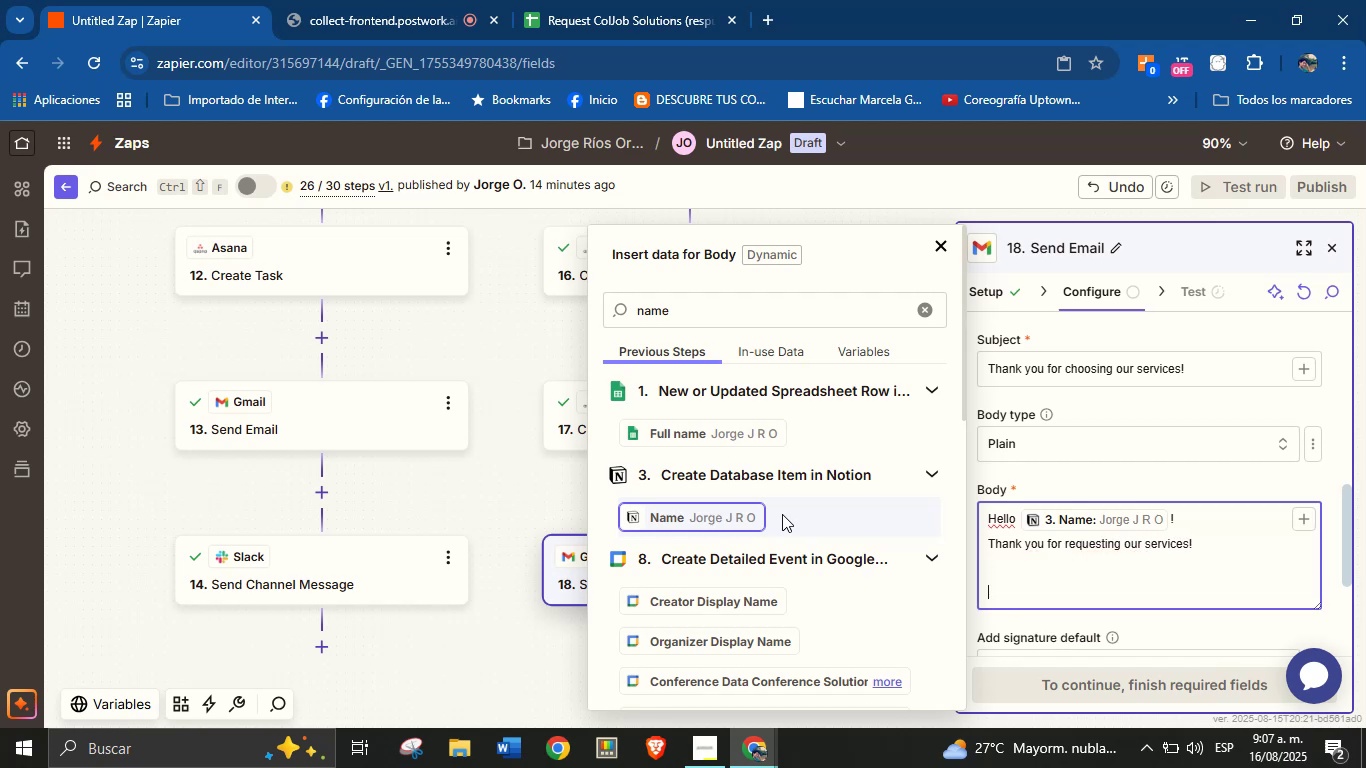 
type(We truly appreciate )
 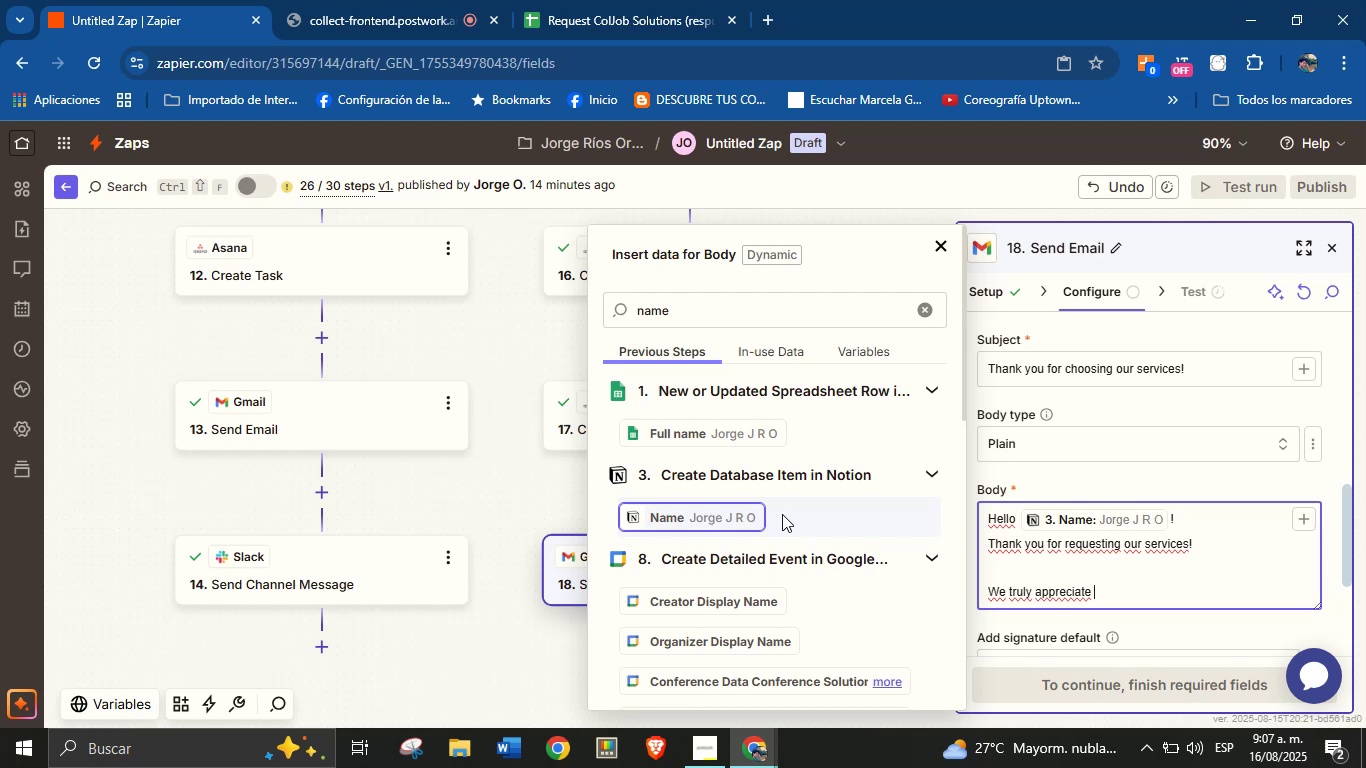 
wait(5.97)
 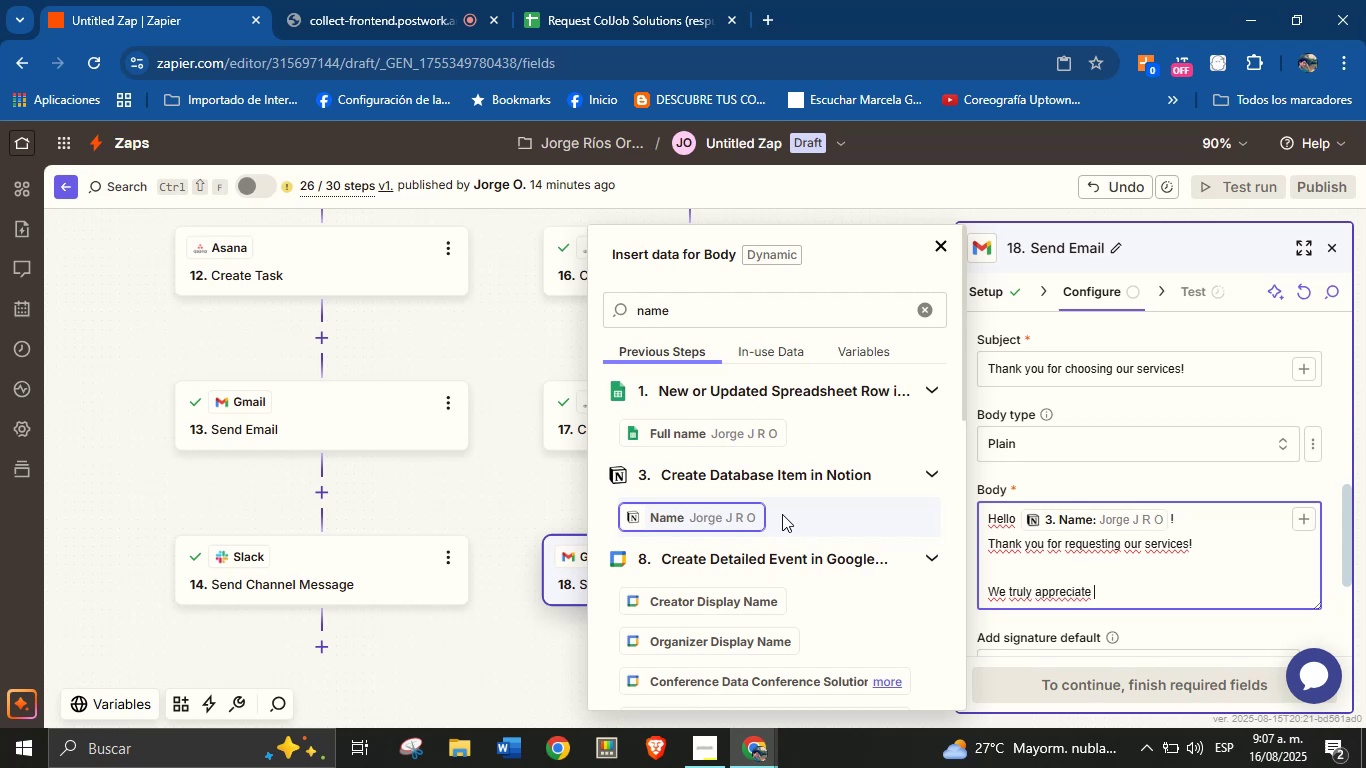 
type(the trust you[ve plavced )
key(Backspace)
key(Backspace)
key(Backspace)
key(Backspace)
key(Backspace)
type(ced in us.)
 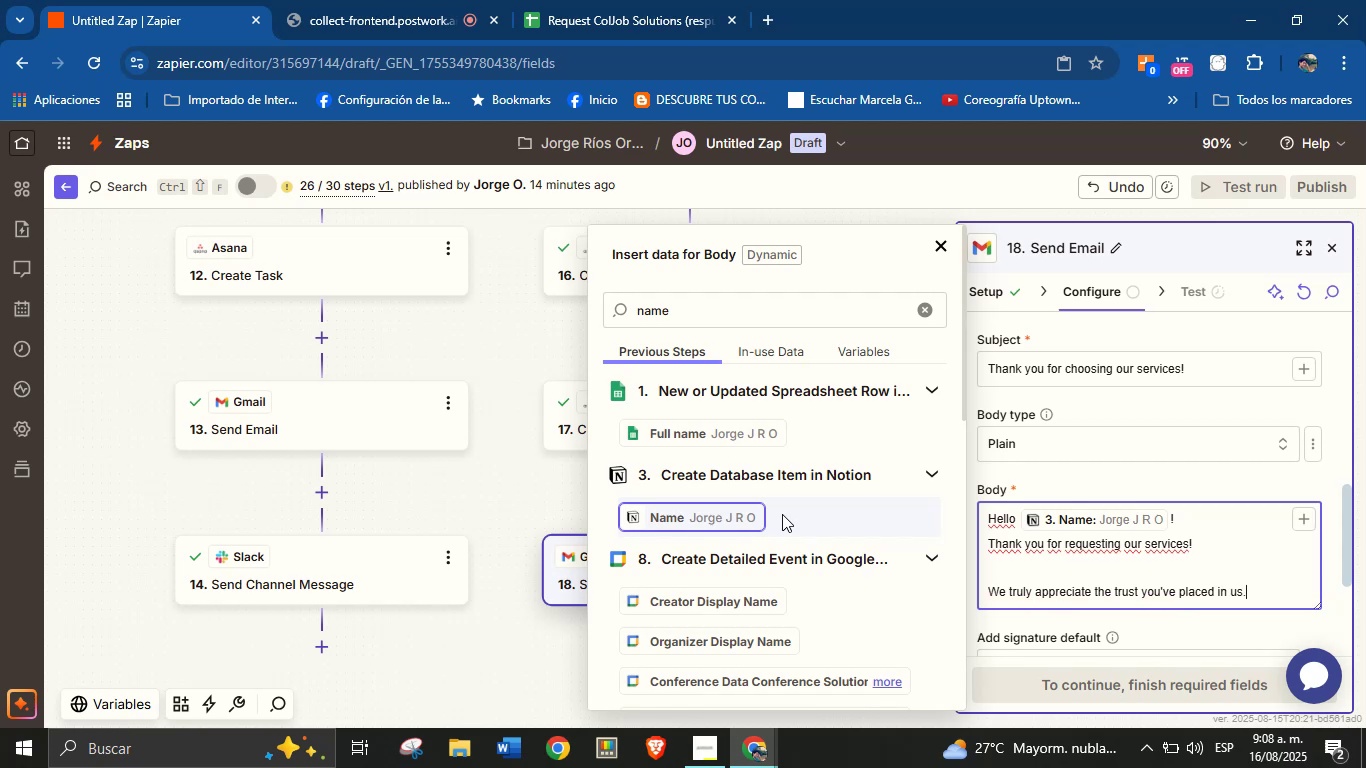 
key(Enter)
 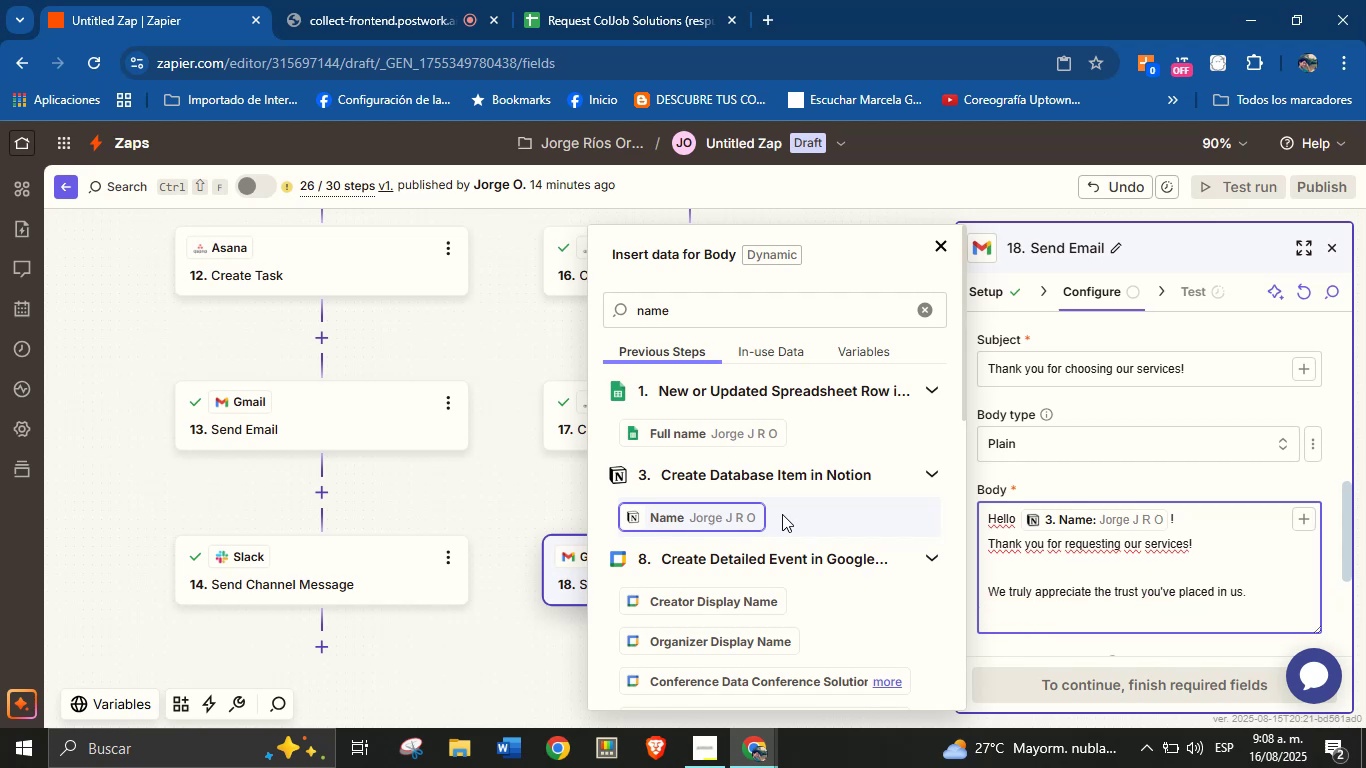 
key(Enter)
 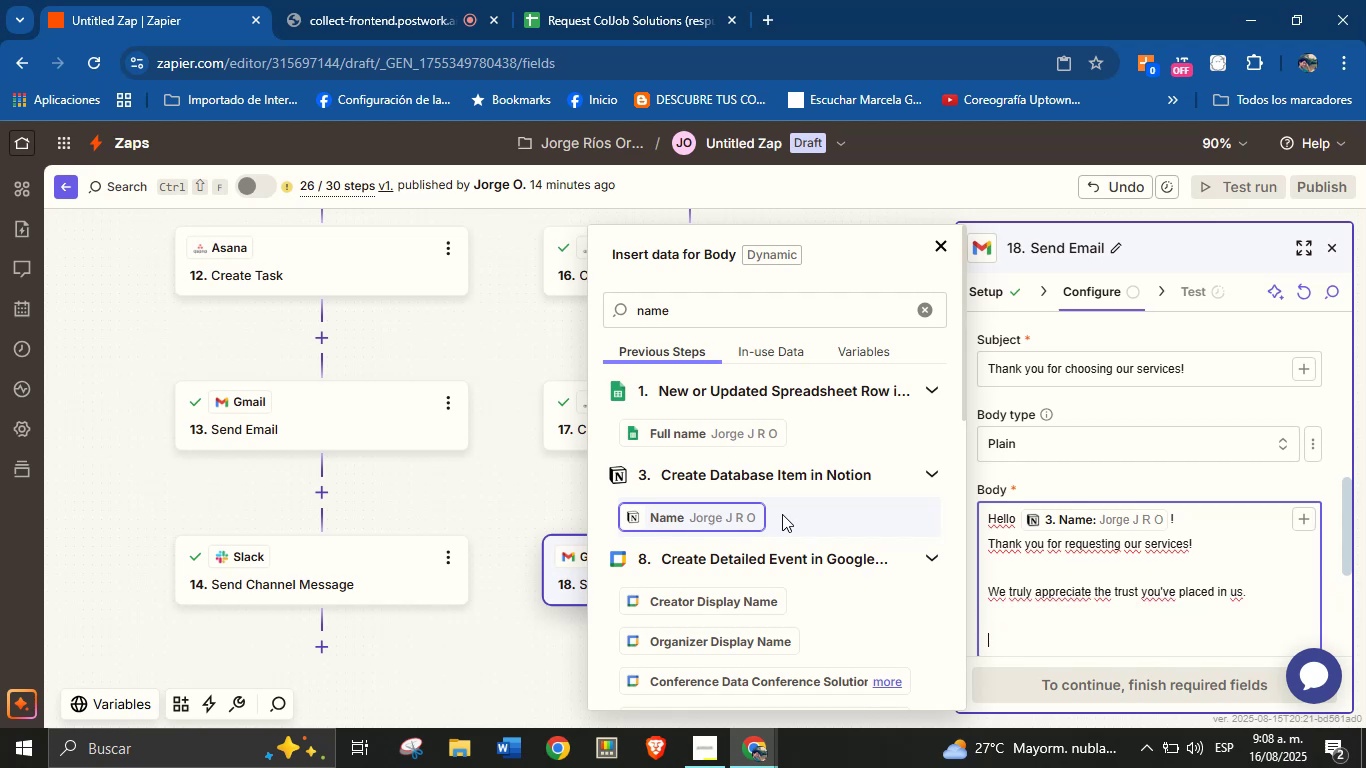 
type(This is a friendly reminer)
 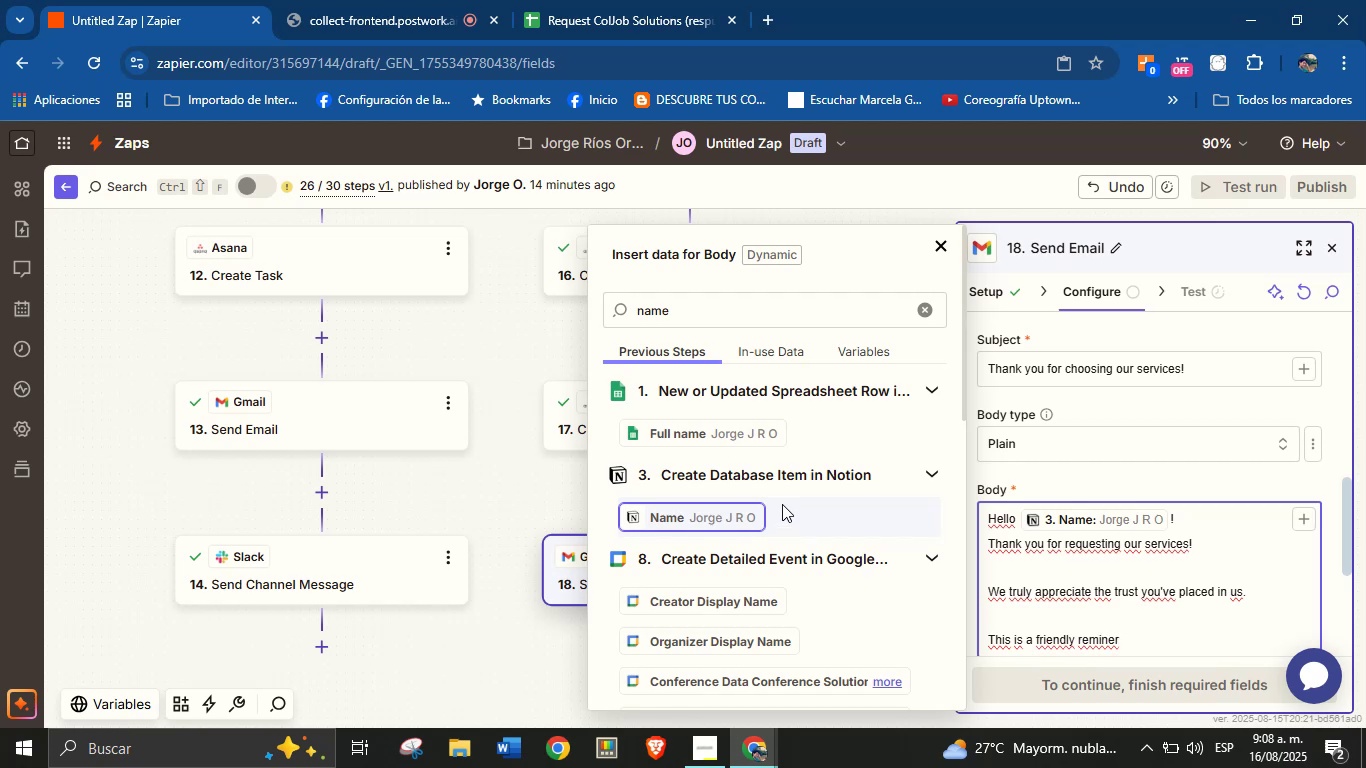 
left_click_drag(start_coordinate=[504, 362], to_coordinate=[492, 602])
 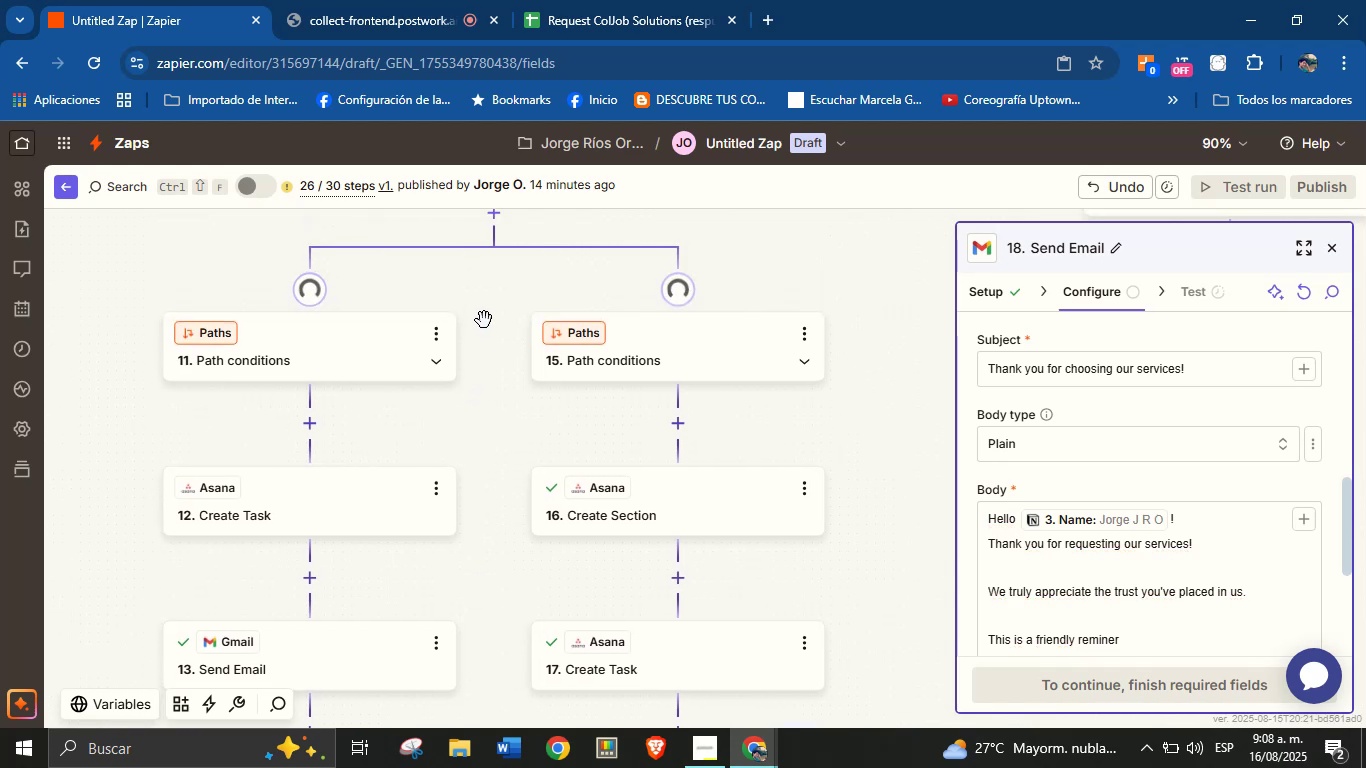 
left_click_drag(start_coordinate=[484, 316], to_coordinate=[458, 329])
 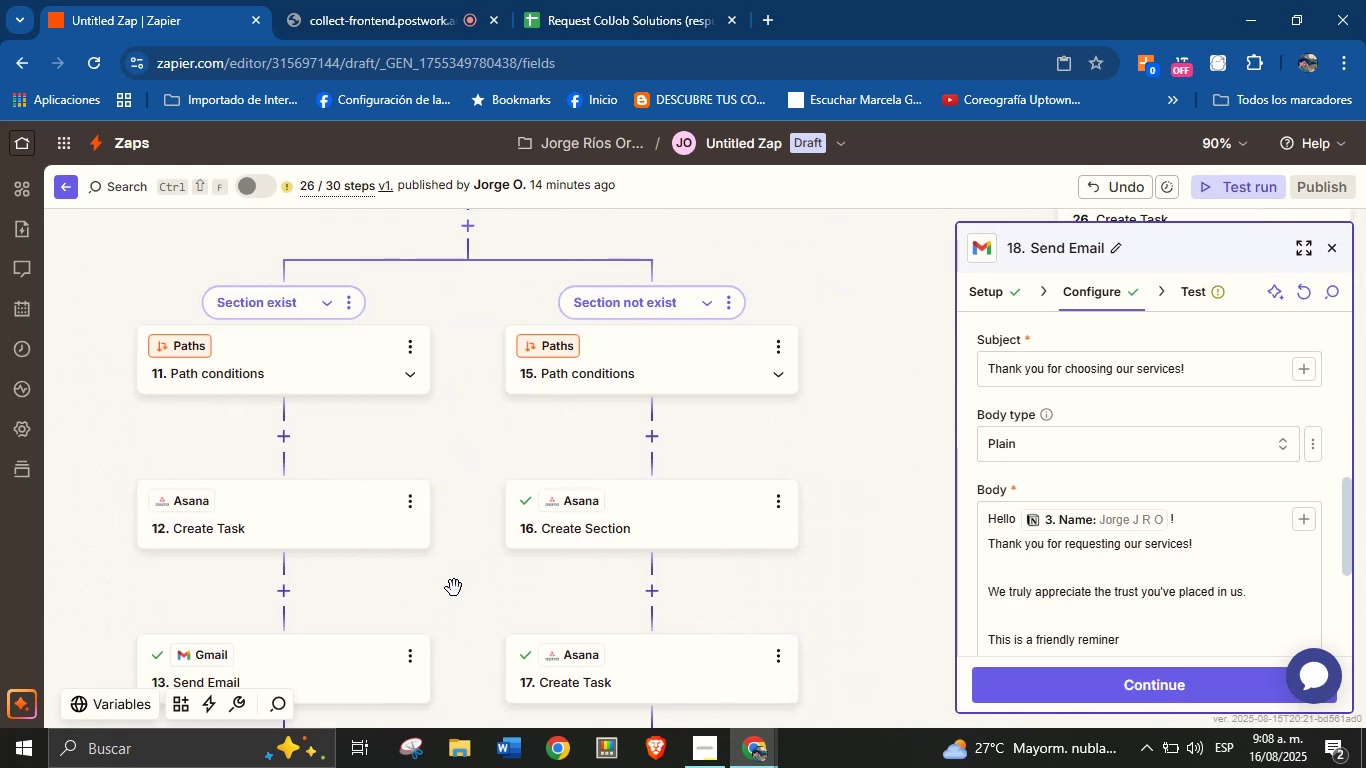 
left_click_drag(start_coordinate=[458, 593], to_coordinate=[505, 440])
 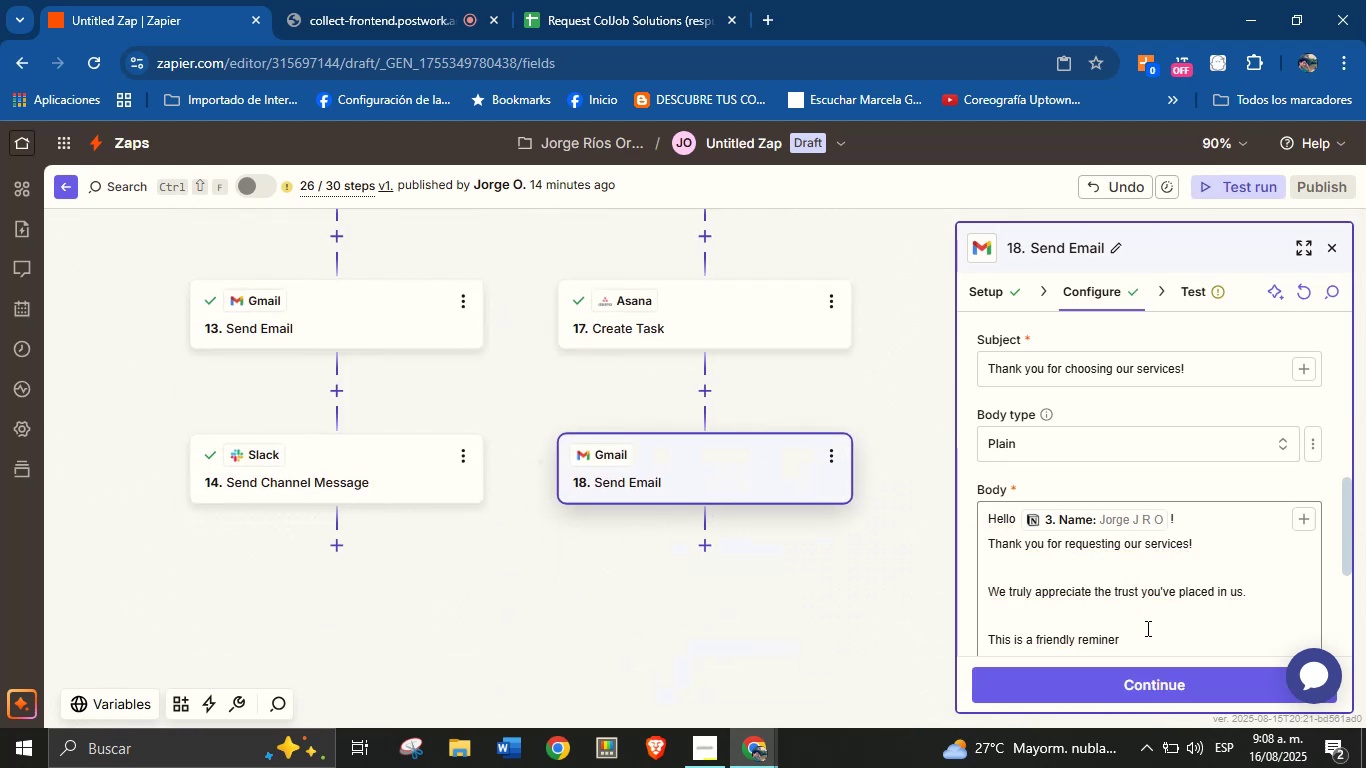 
left_click([1147, 634])
 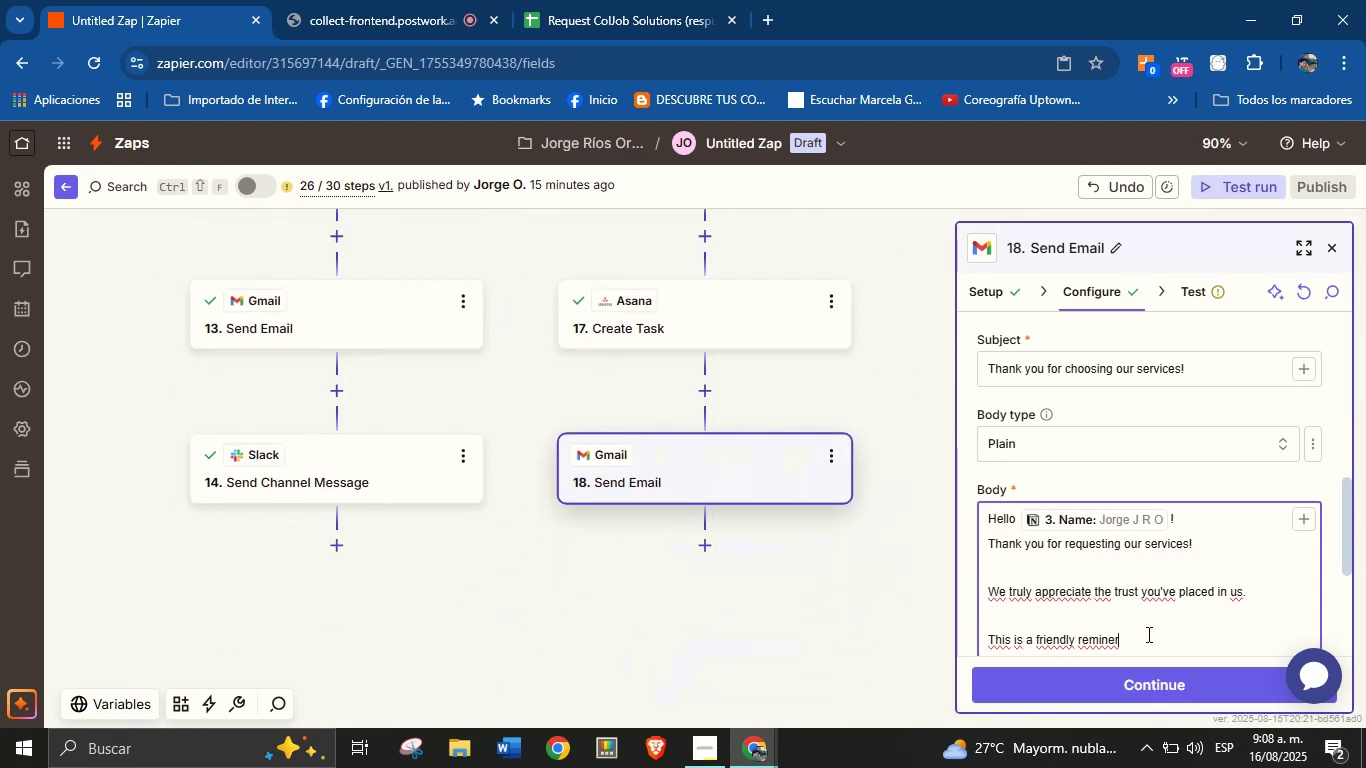 
type( about our upcoming meeting>)
 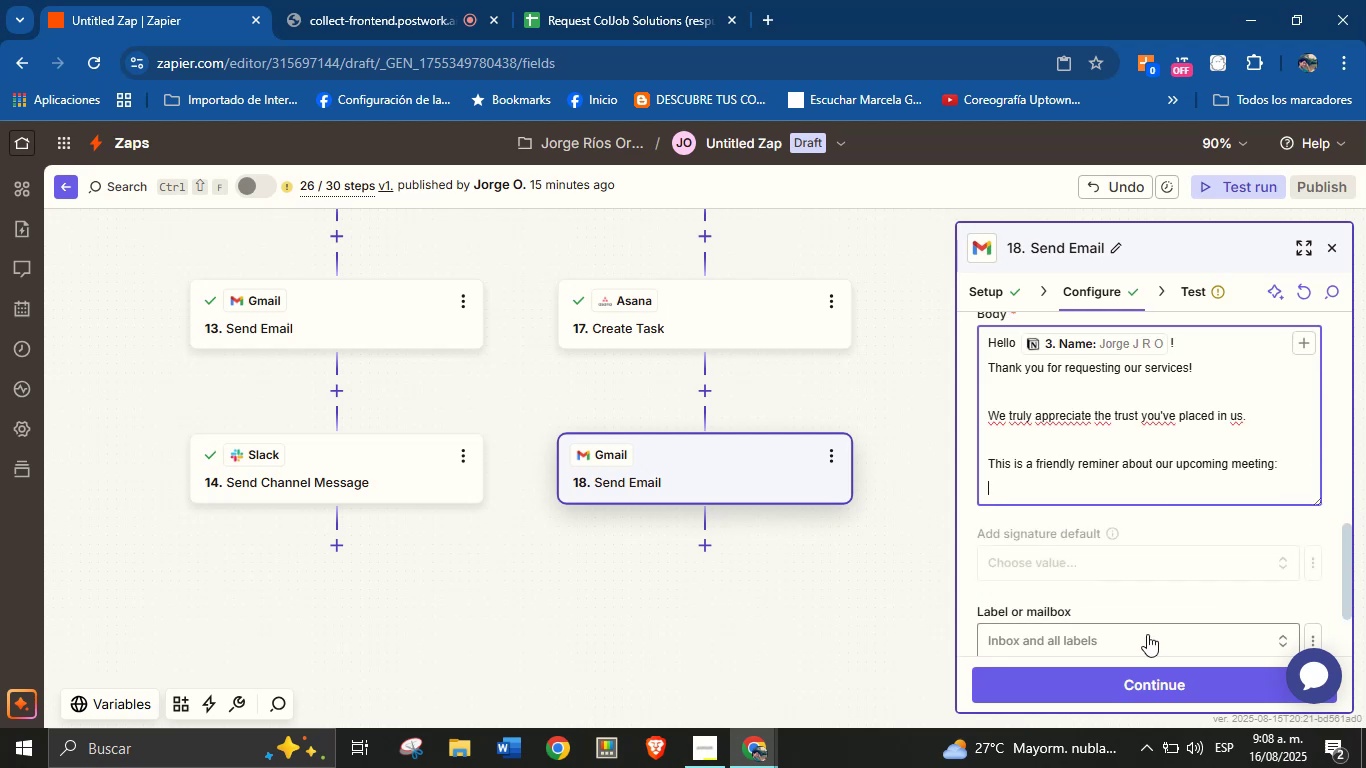 
 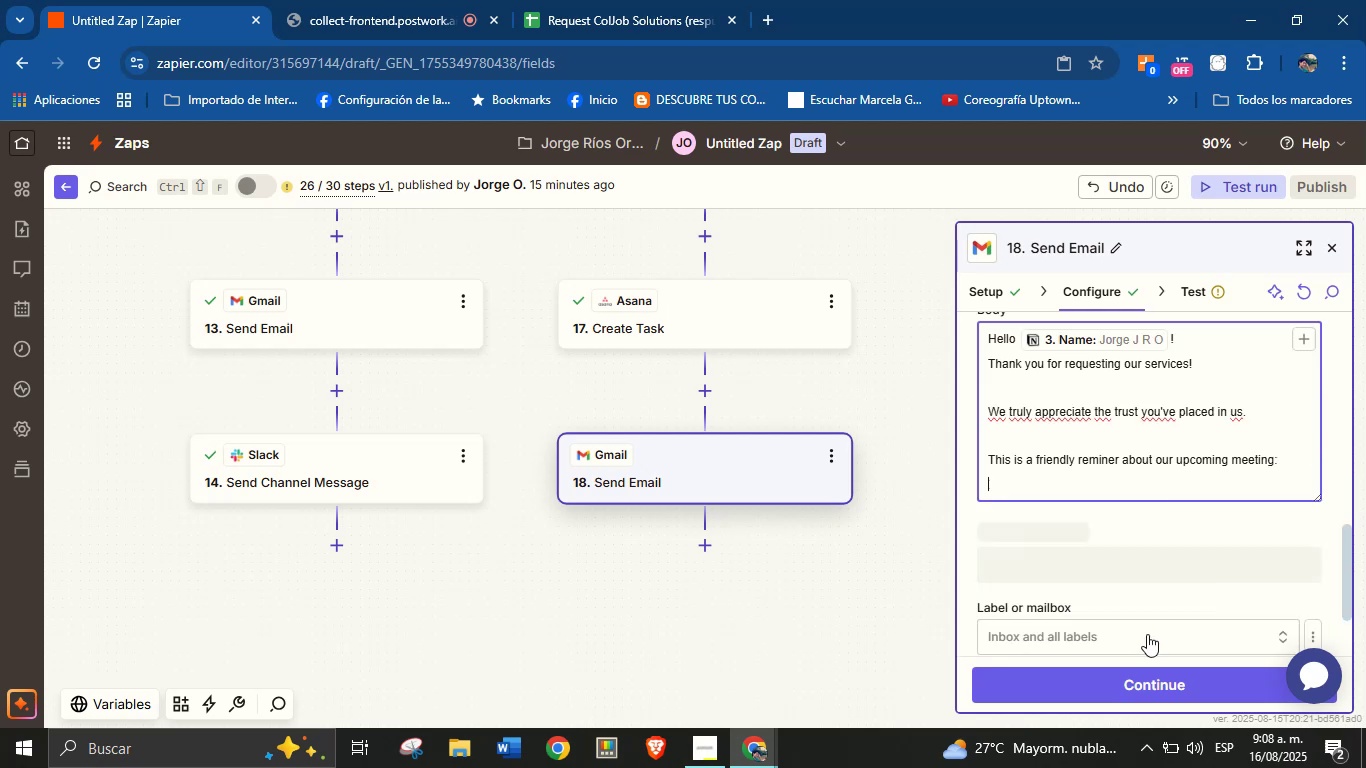 
key(Enter)
 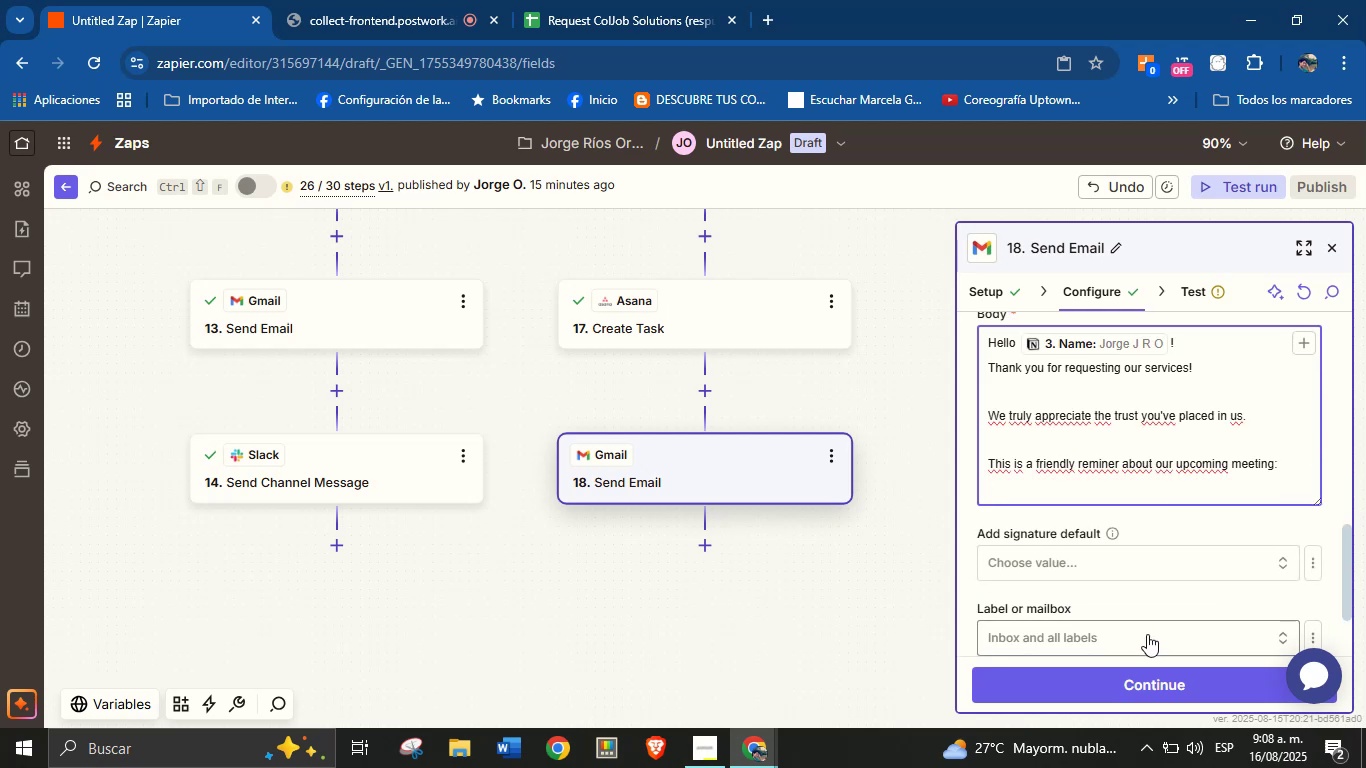 
type(Date ^ time> )
 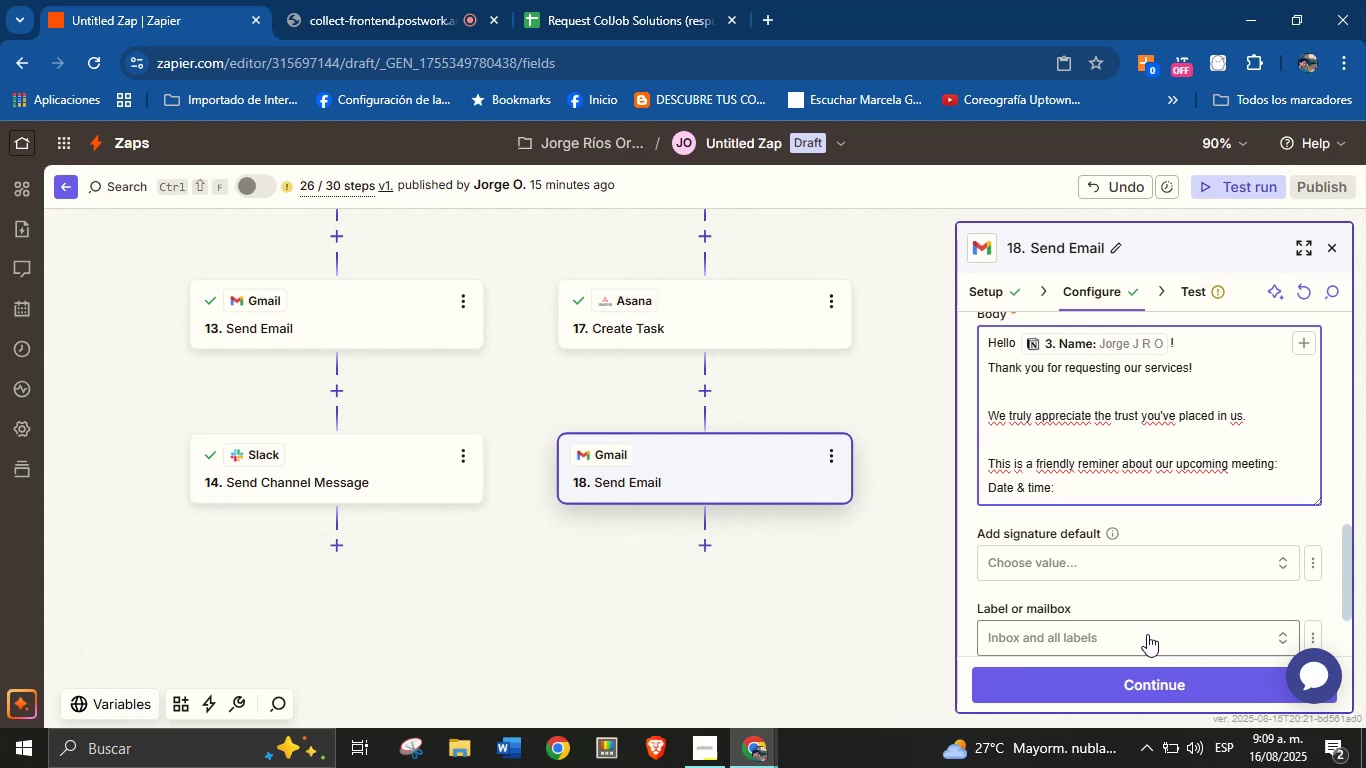 
double_click([1300, 348])
 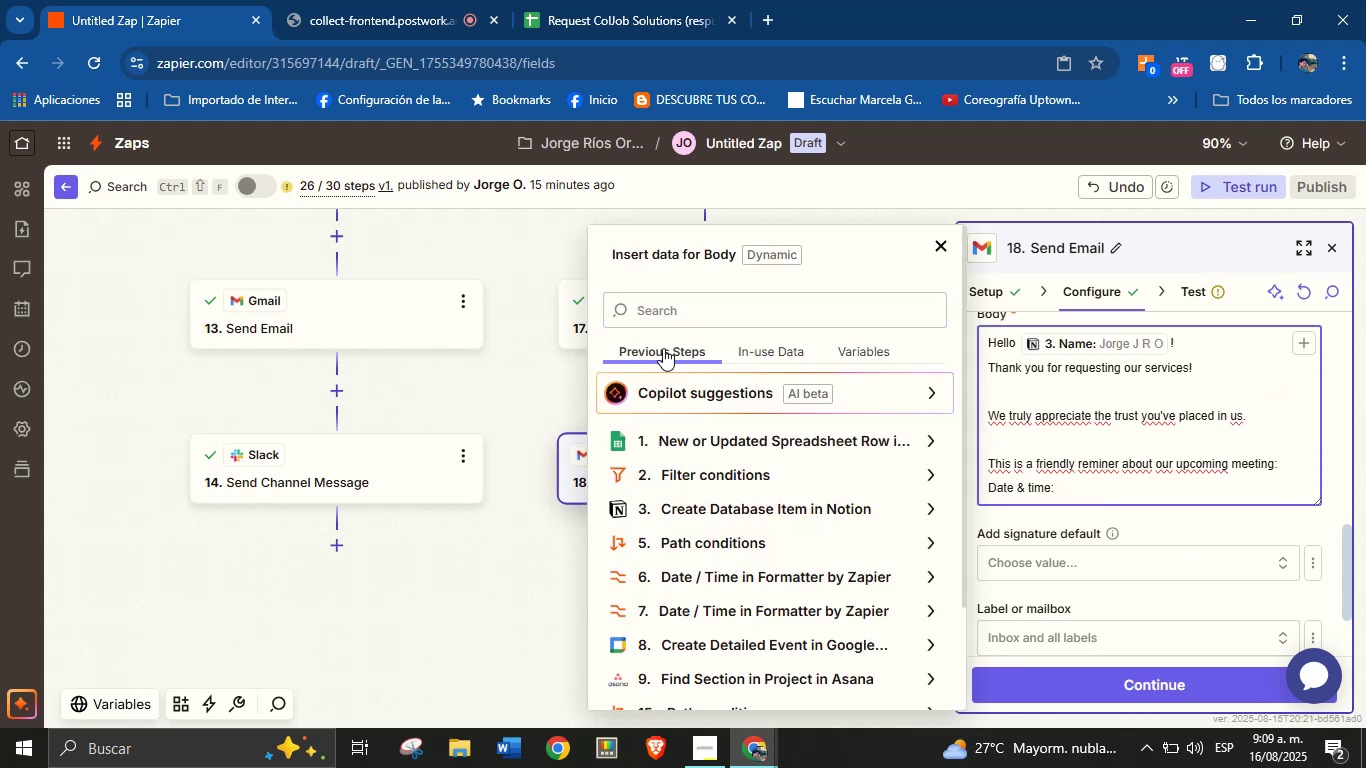 
left_click([672, 320])
 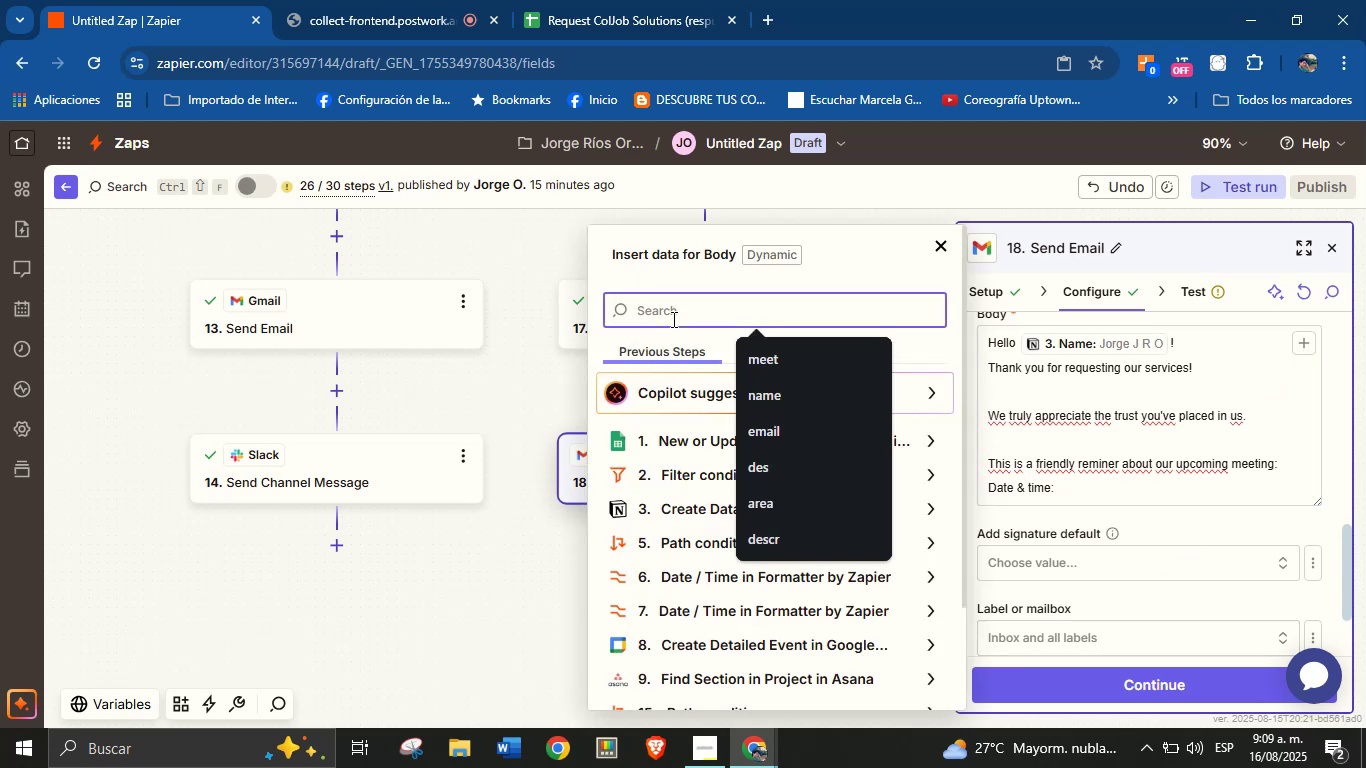 
type(meet)
 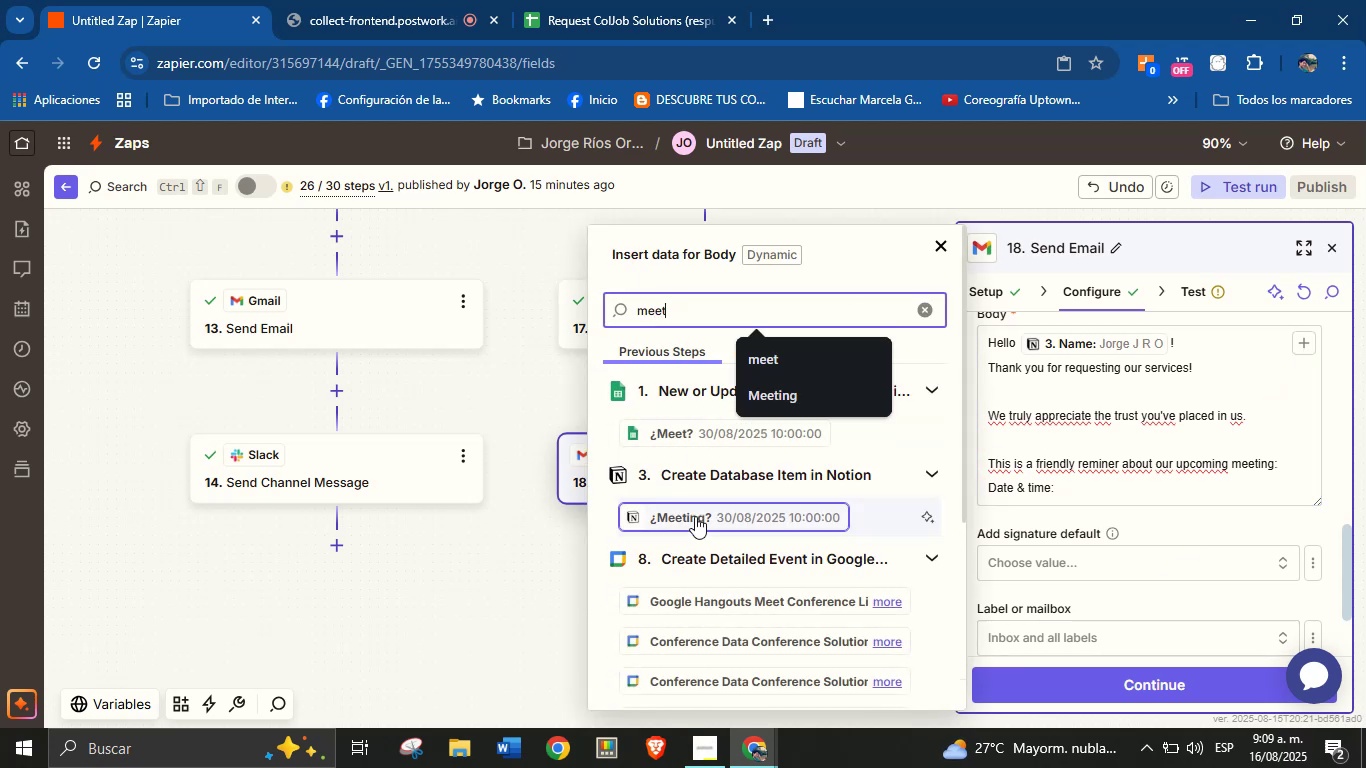 
left_click([695, 516])
 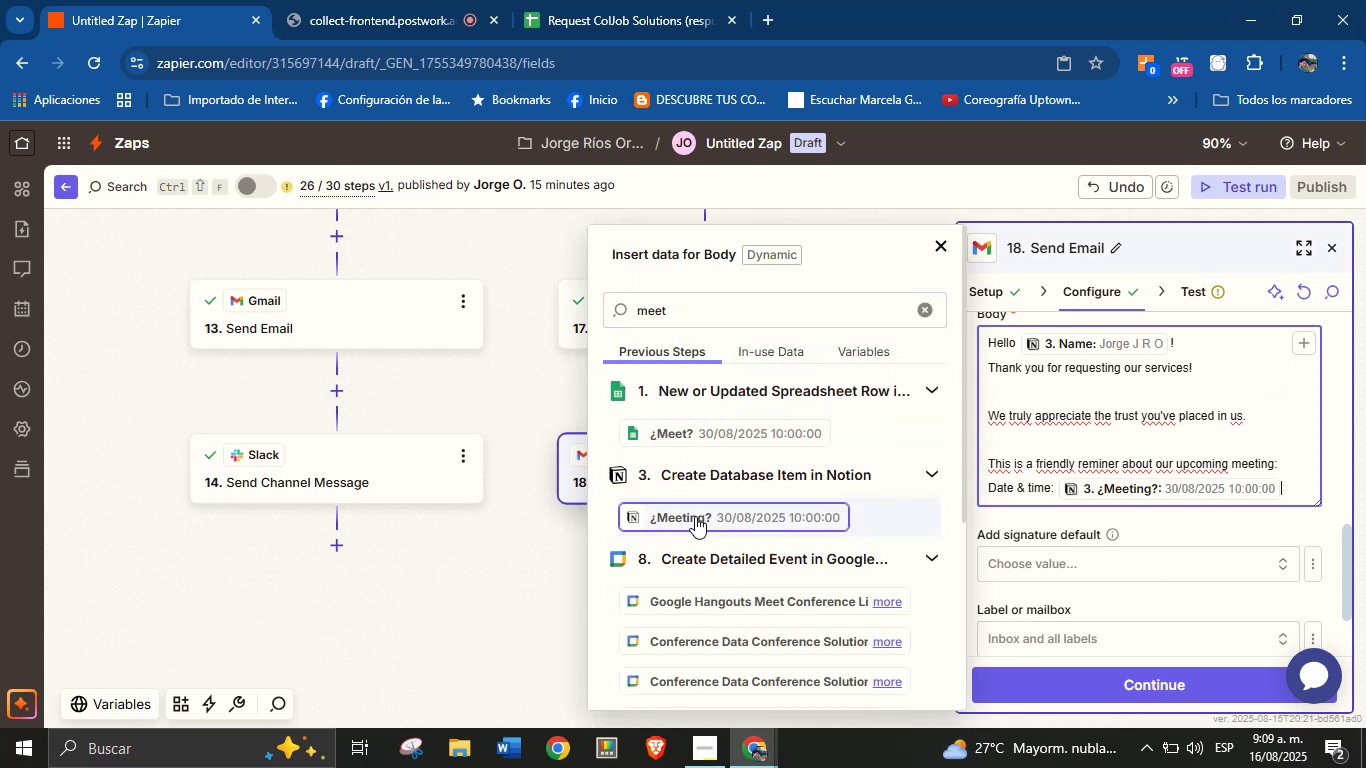 
key(Enter)
 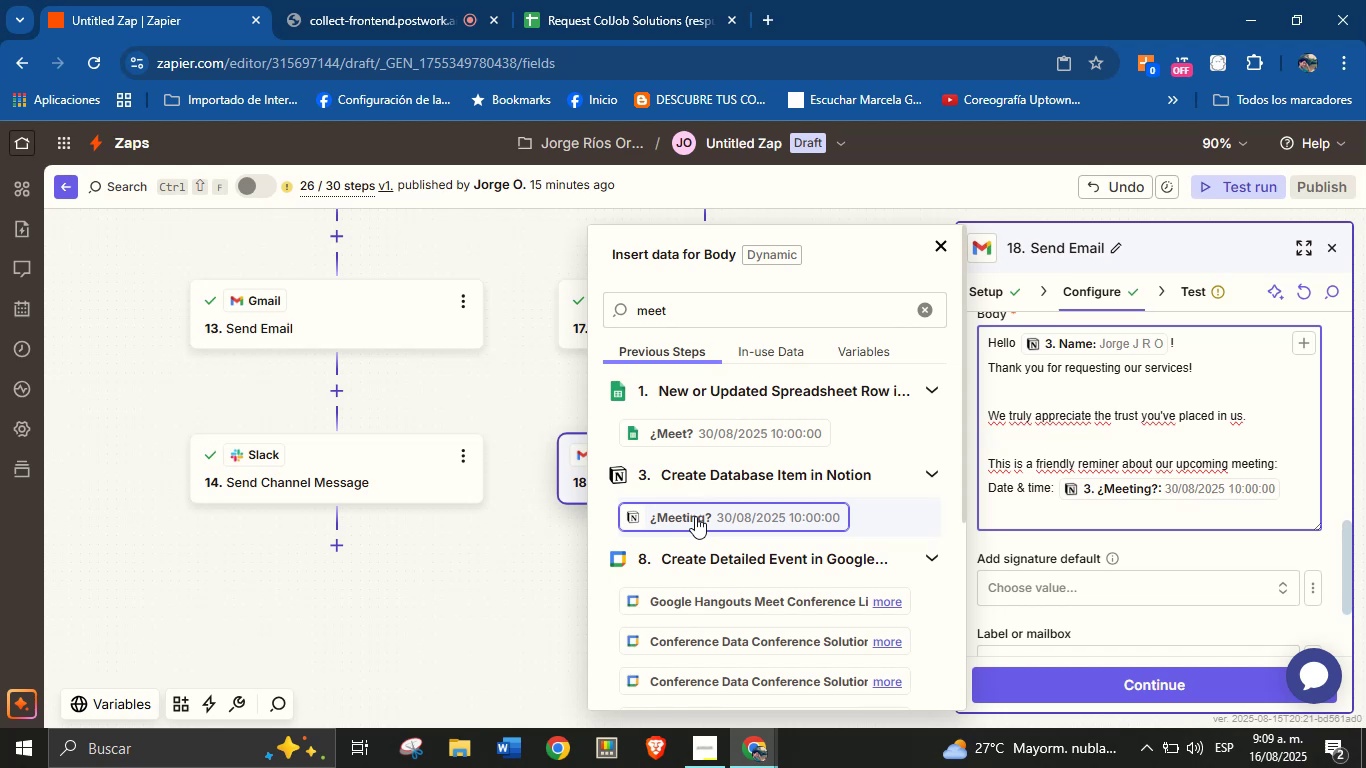 
type(Meeting link> )
 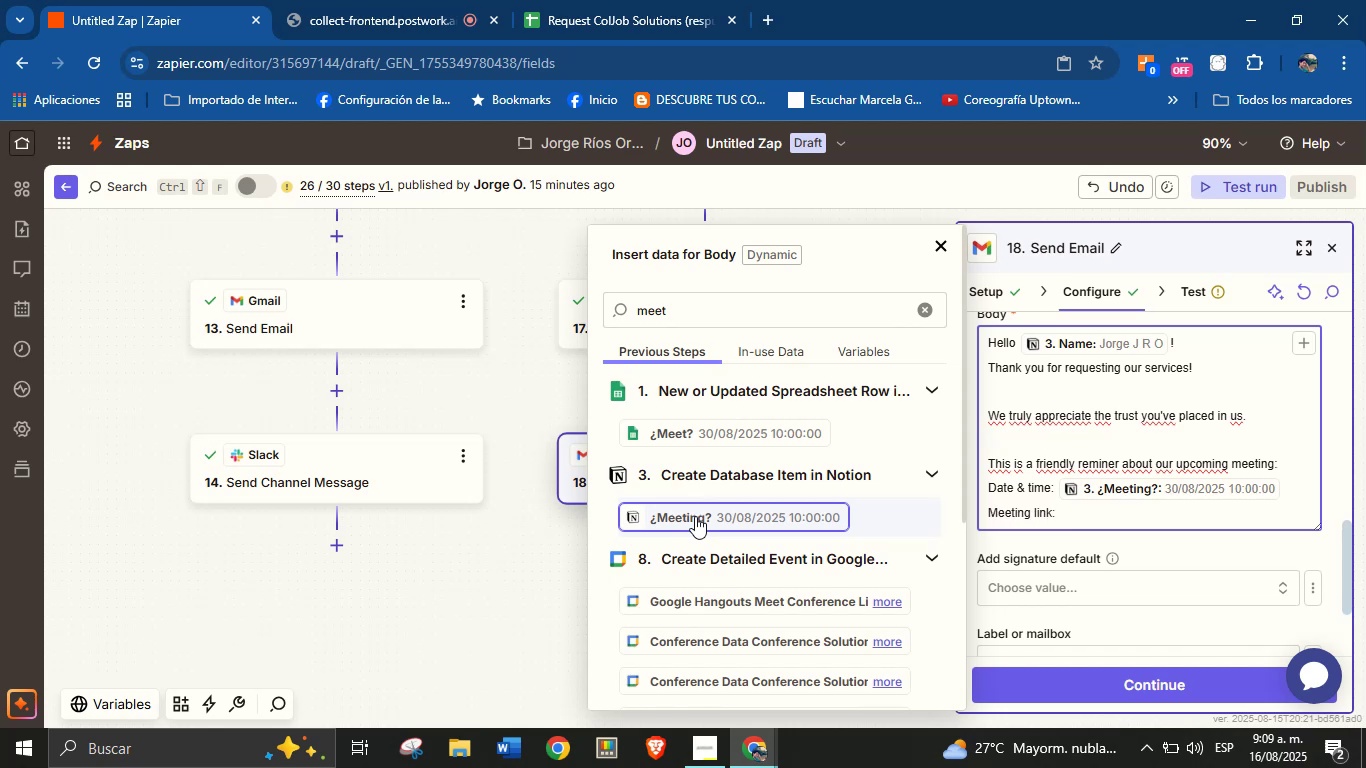 
left_click([715, 319])
 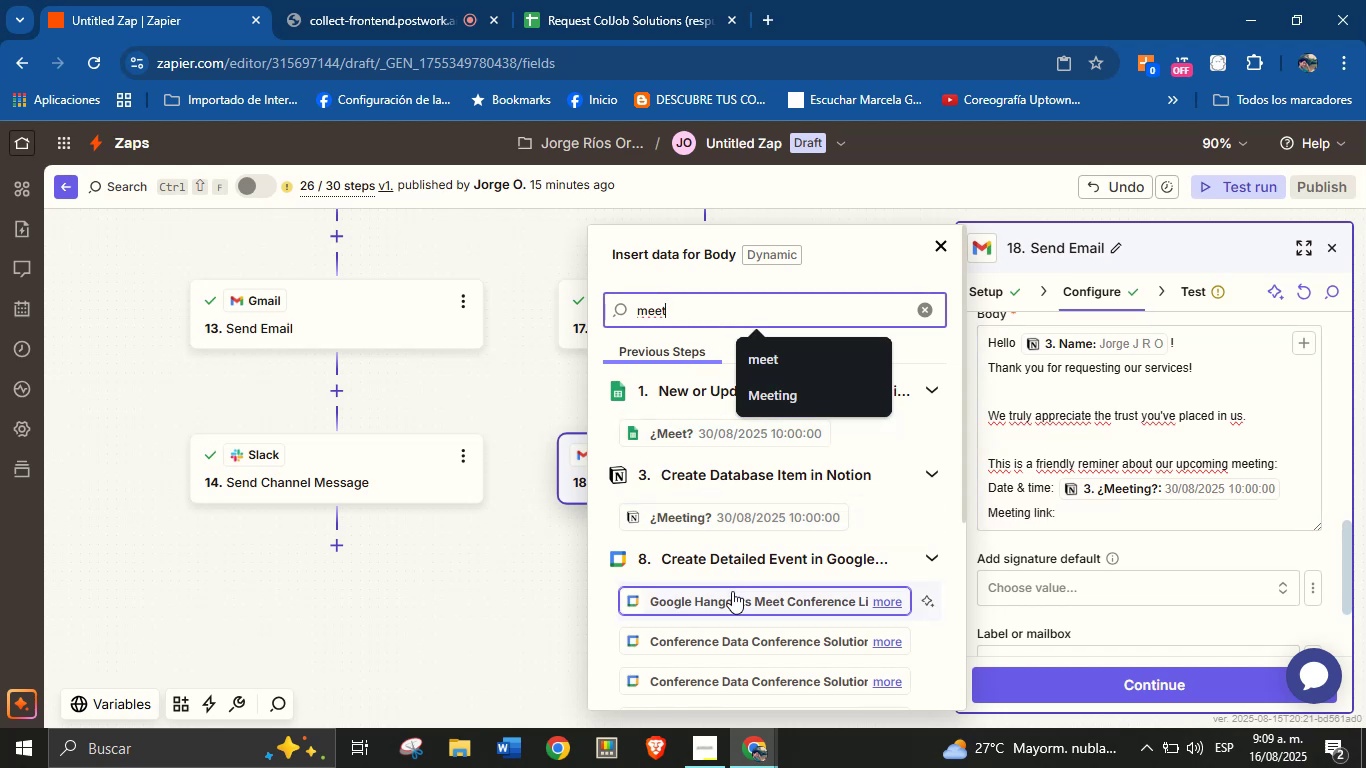 
left_click([732, 591])
 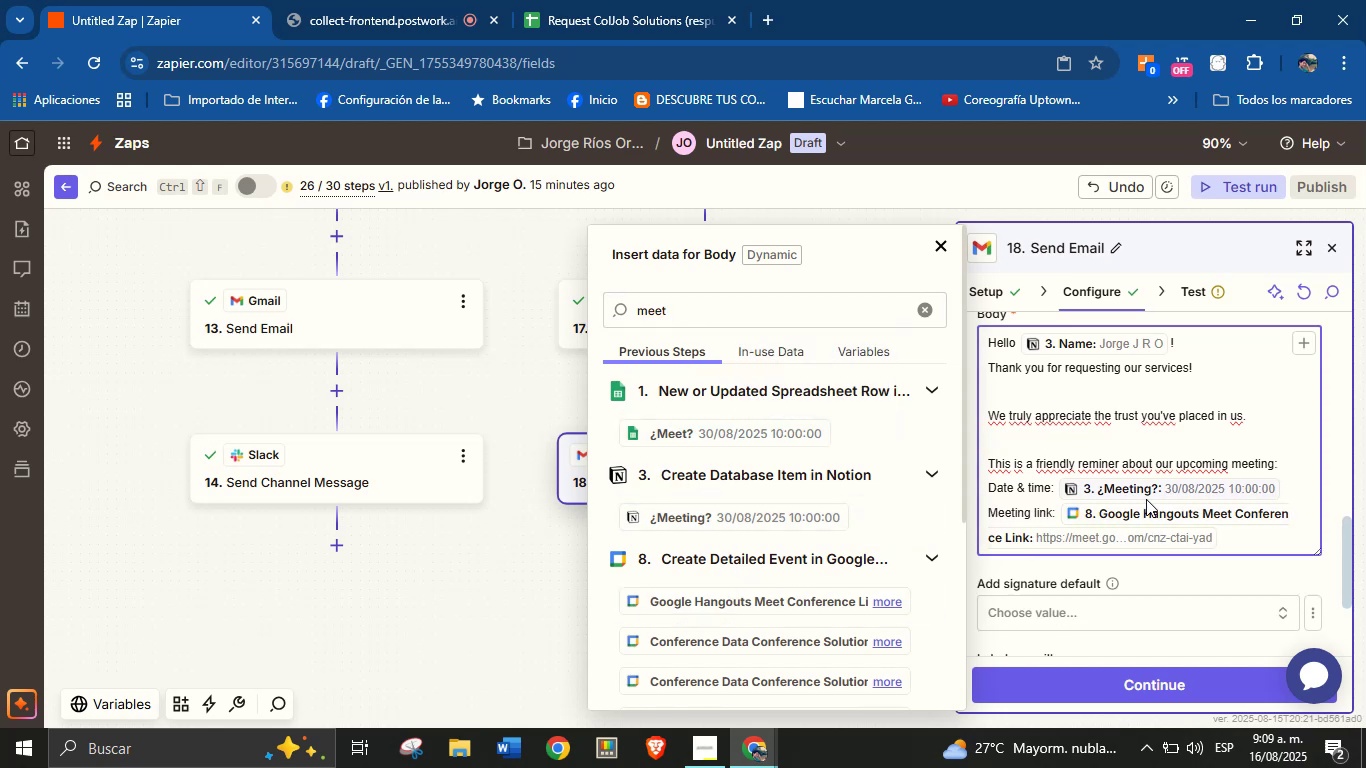 
key(Enter)
 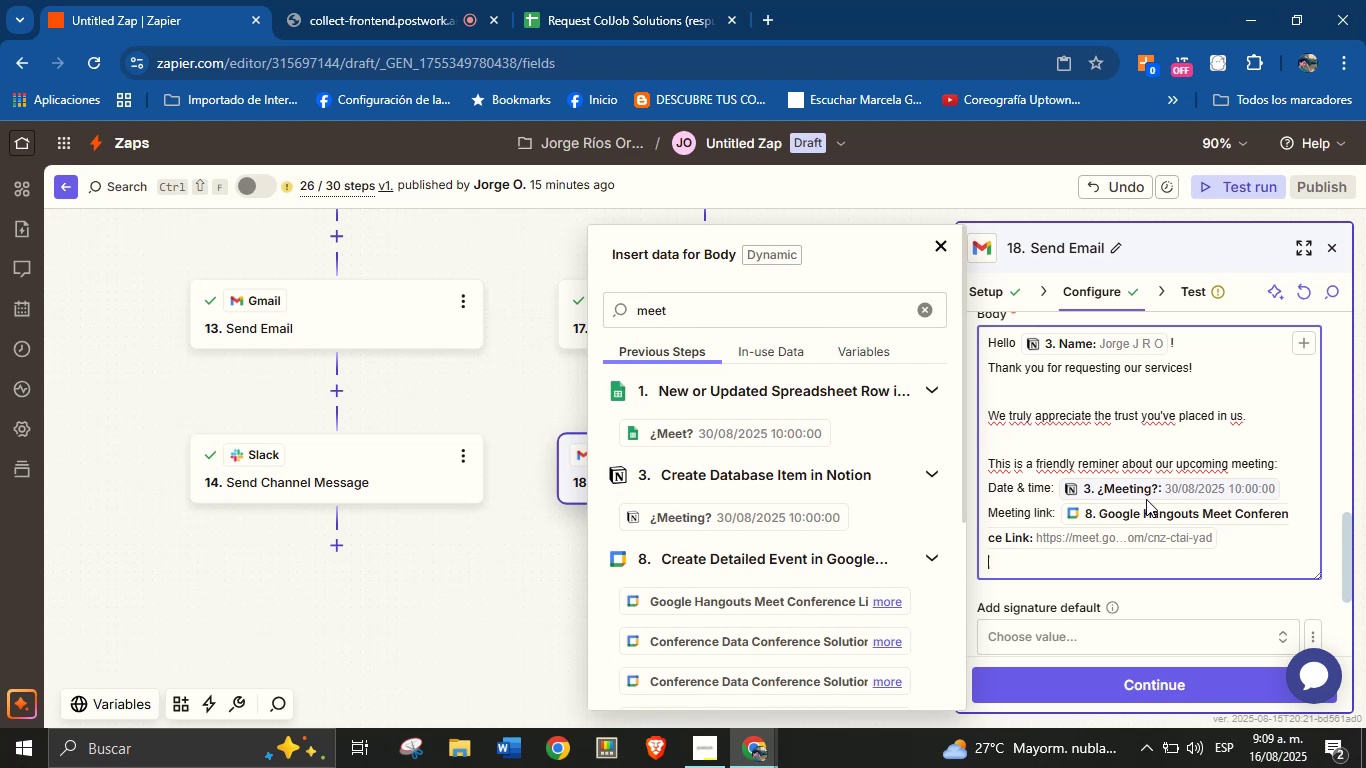 
key(Enter)
 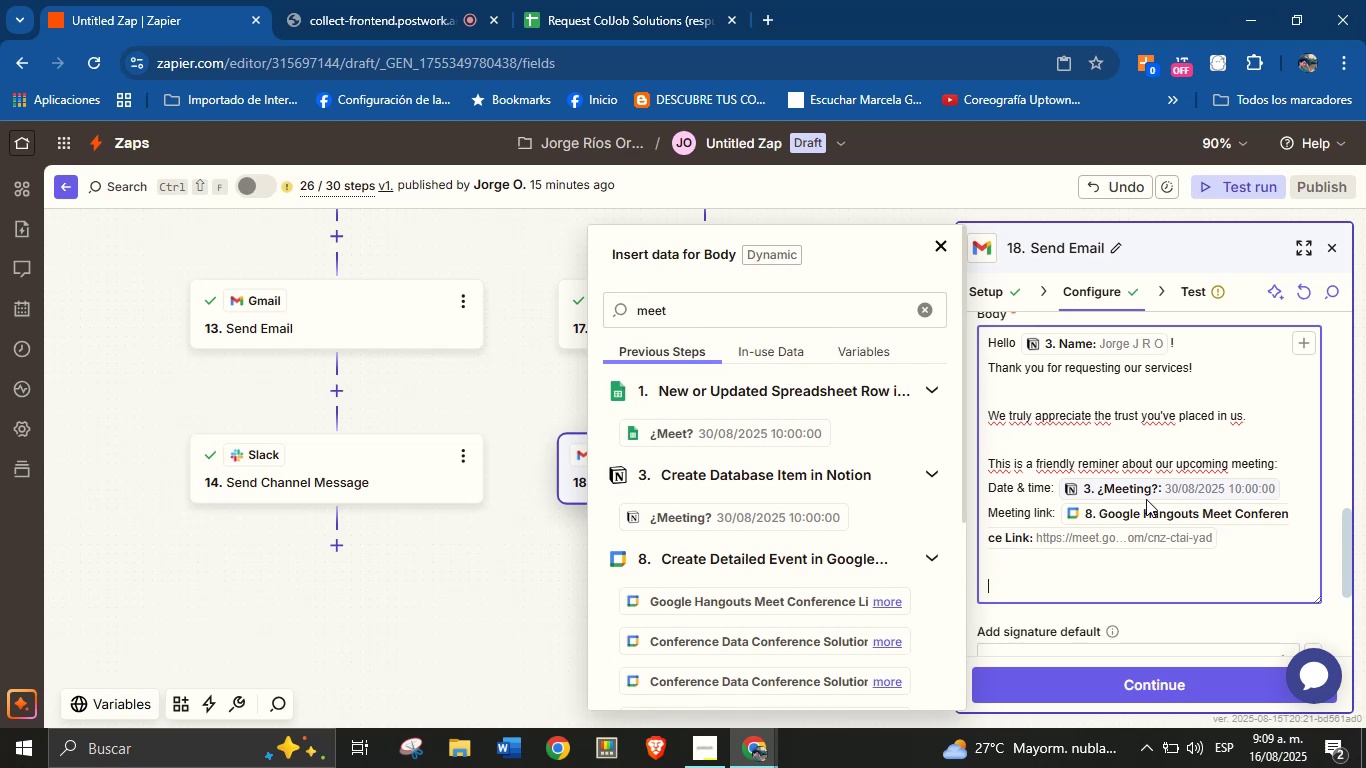 
key(CapsLock)
 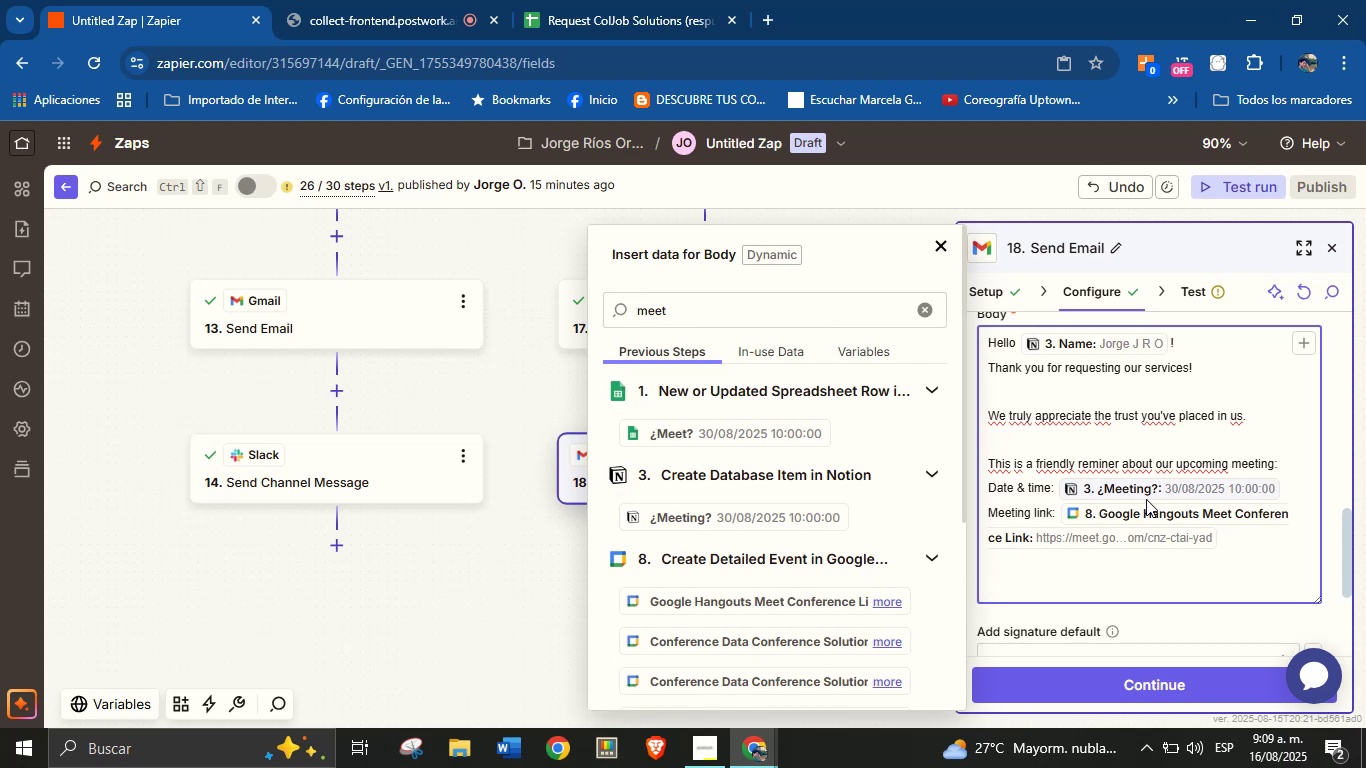 
type(We look forward to discussing your needs and finding the best solutions for you.)
 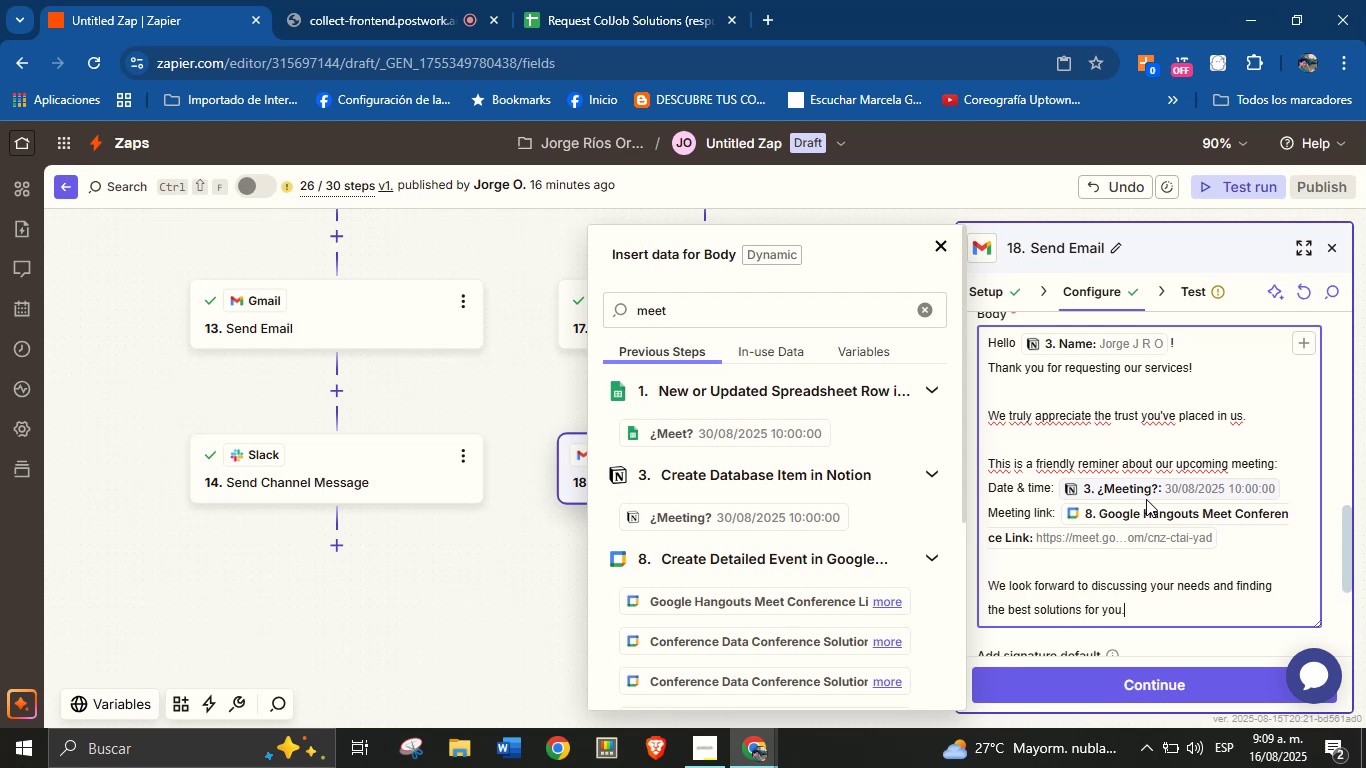 
key(Enter)
 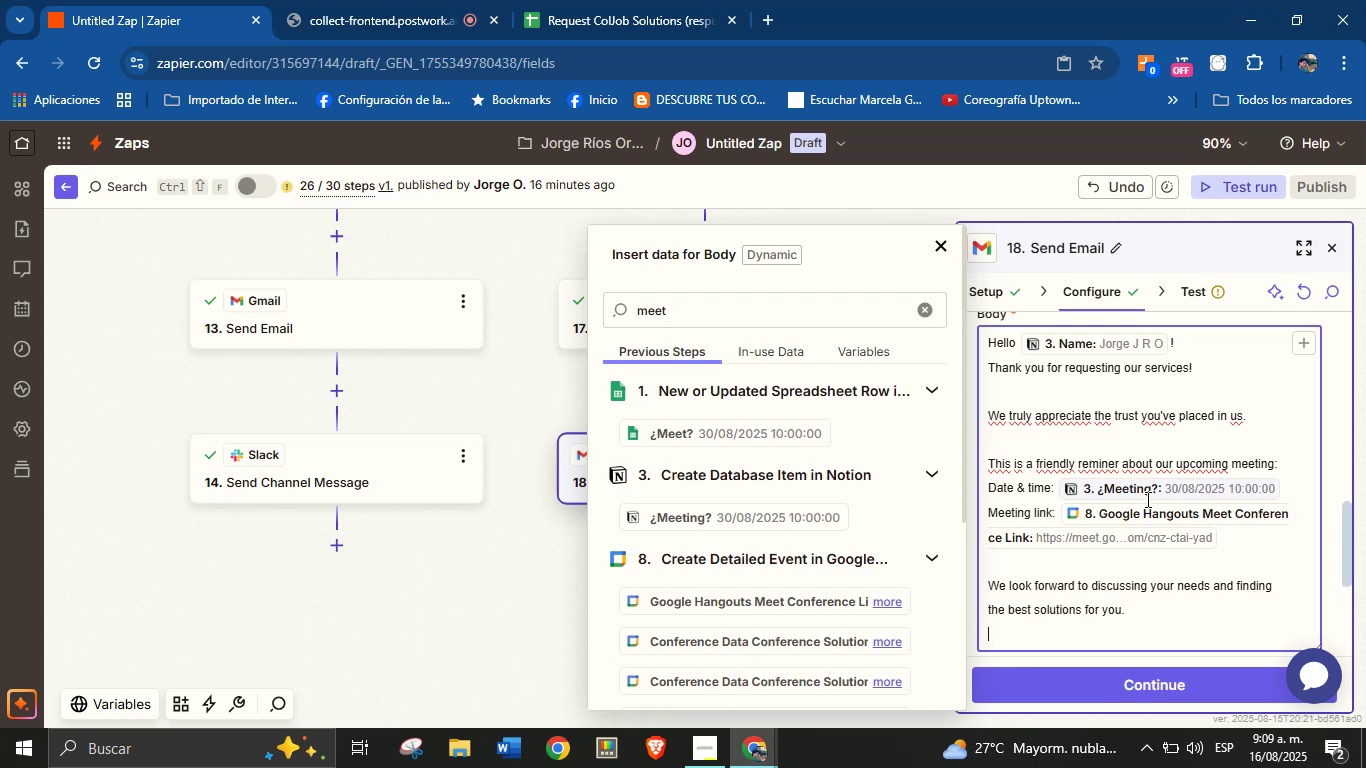 
key(Enter)
 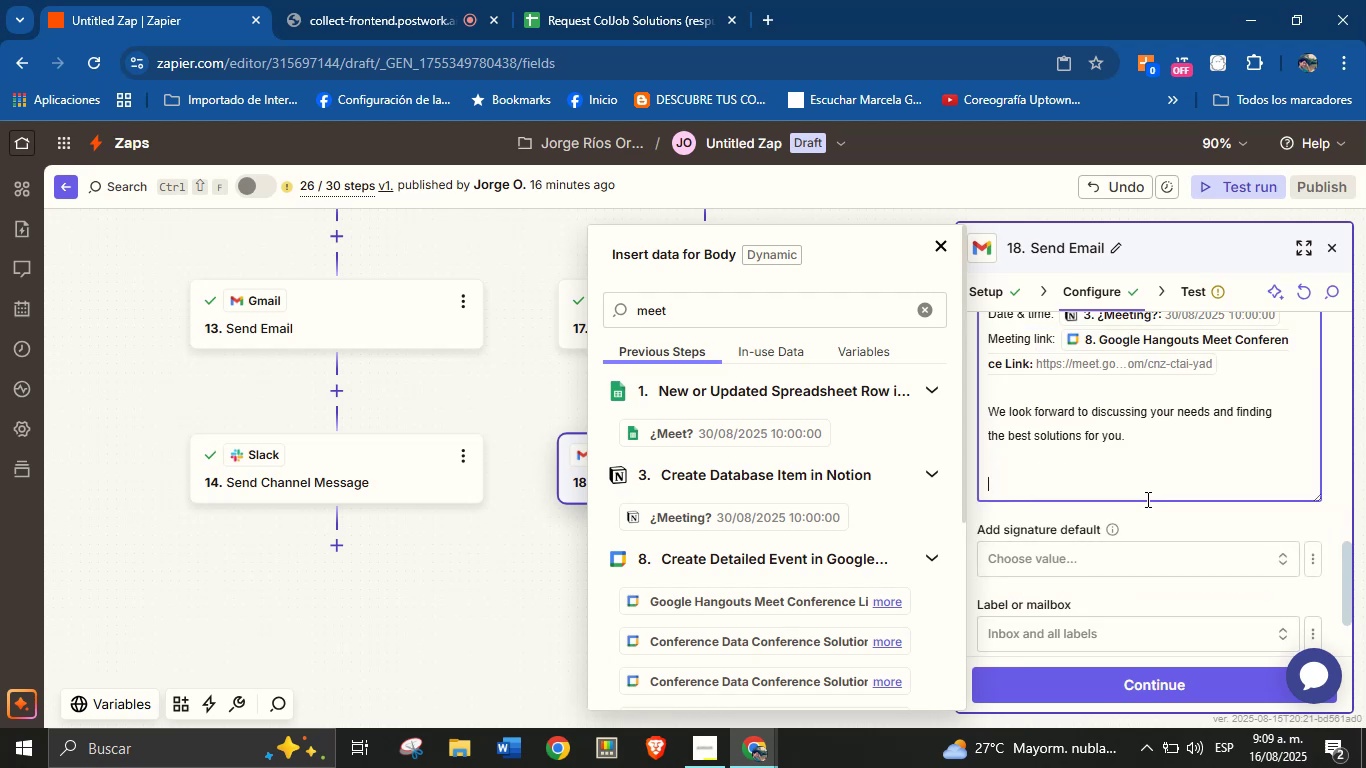 
type(See you soon!)
 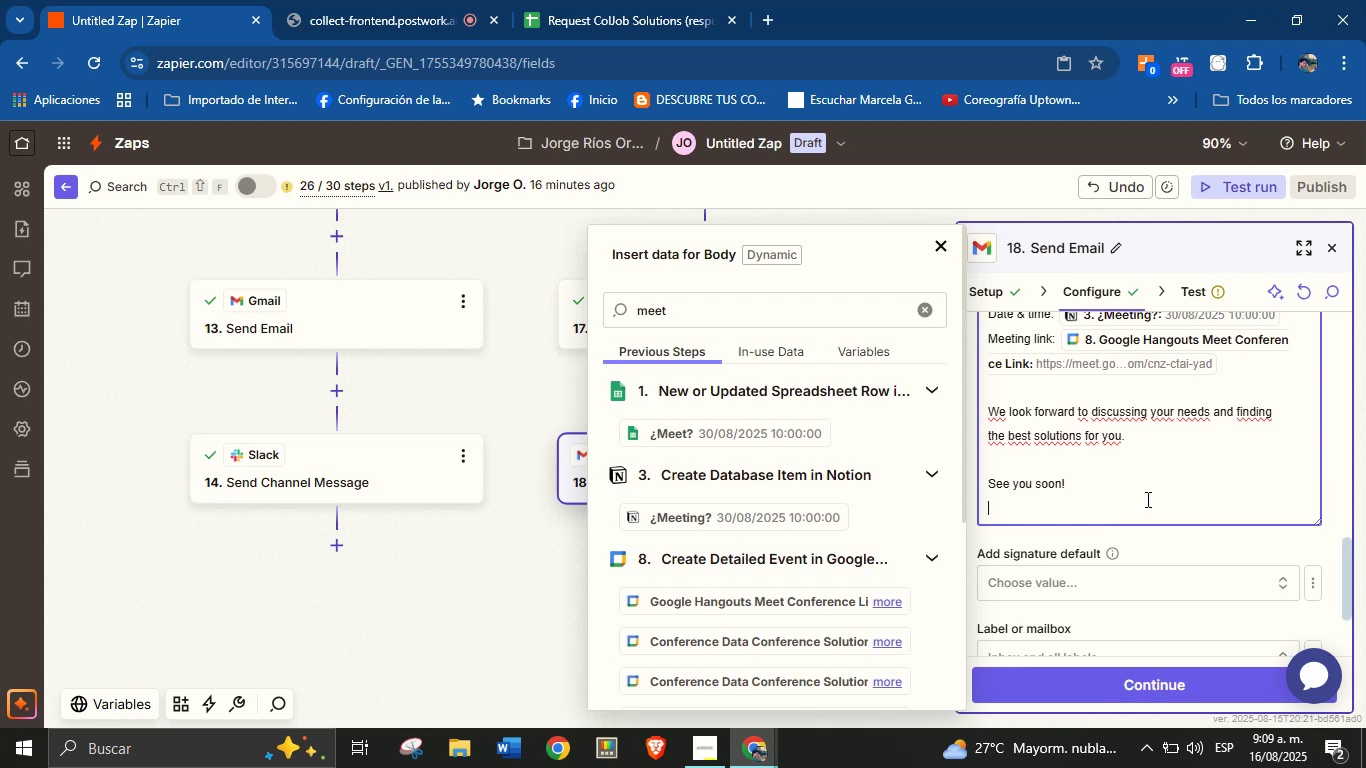 
 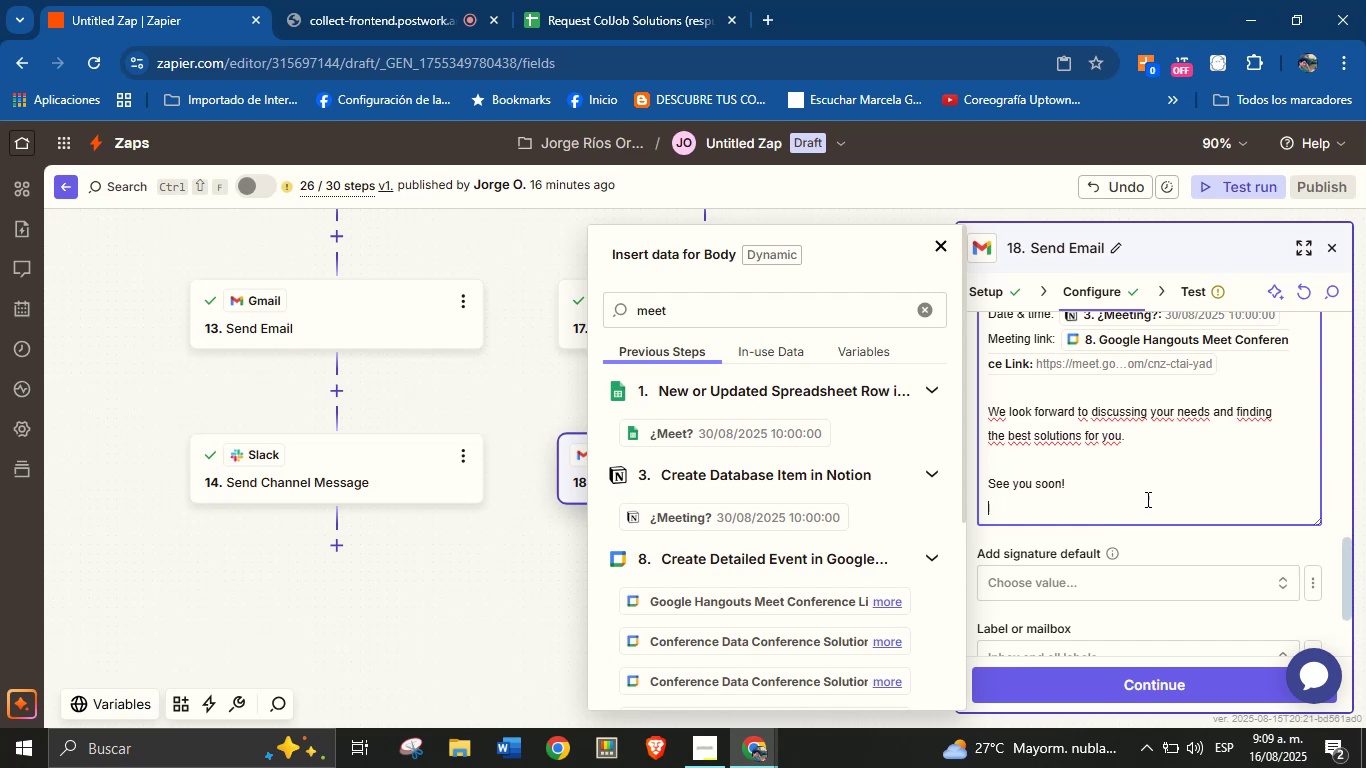 
key(Enter)
 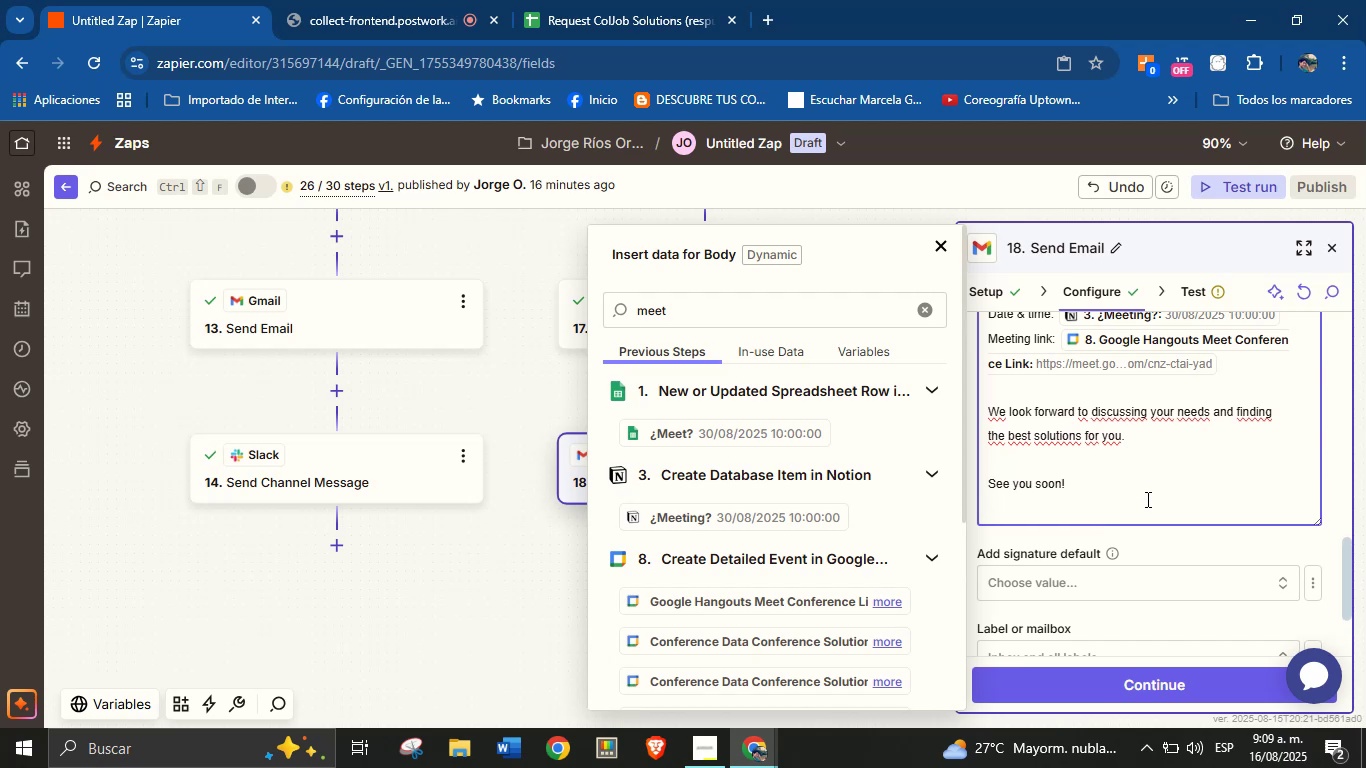 
type(Best regards,)
 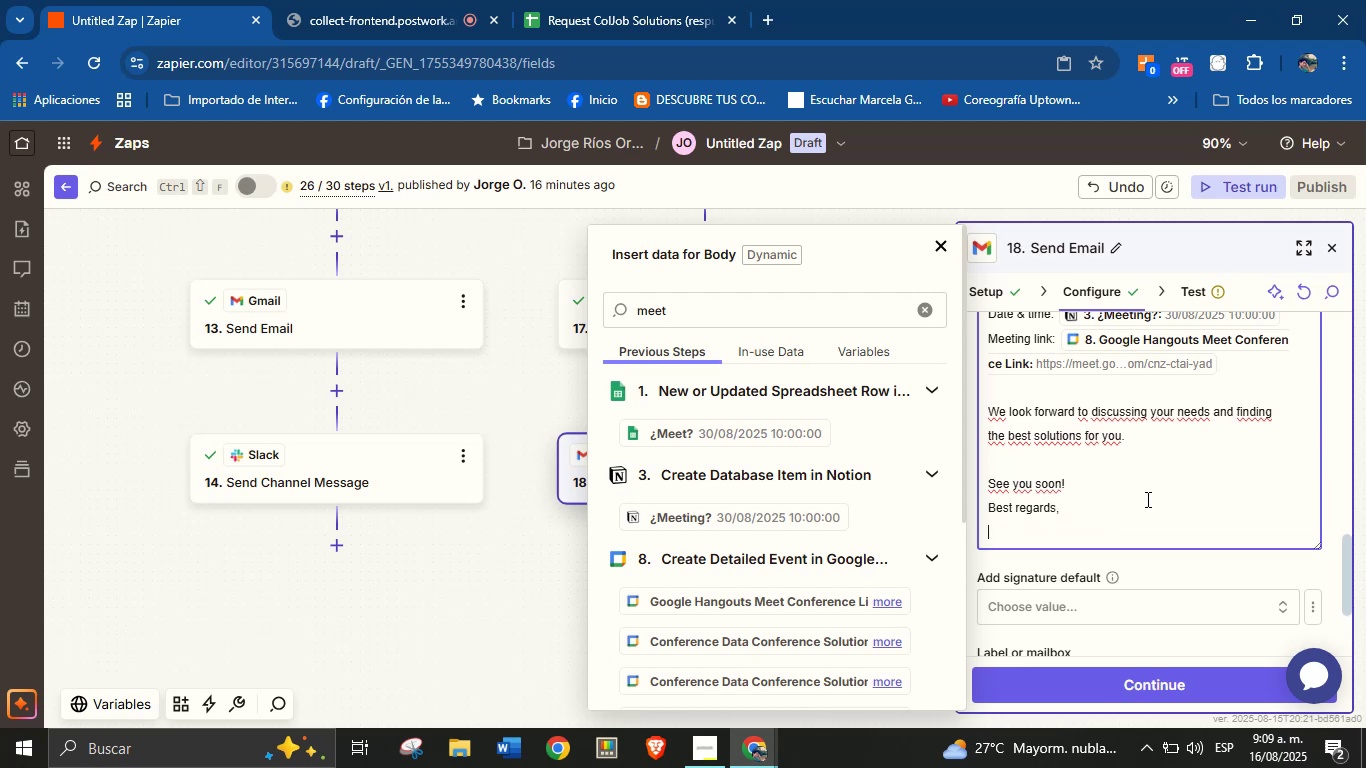 
key(Enter)
 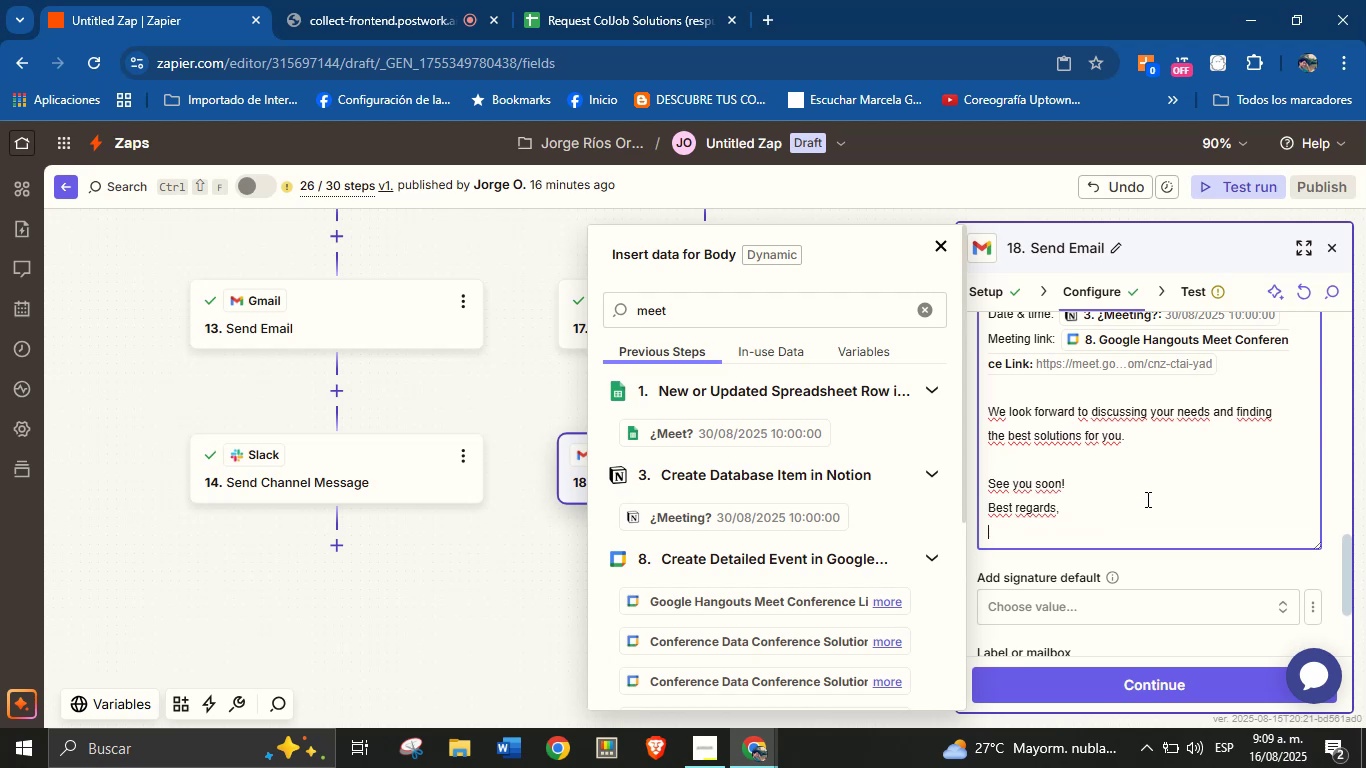 
type(Jorge \ ColJob Team Solutions)
 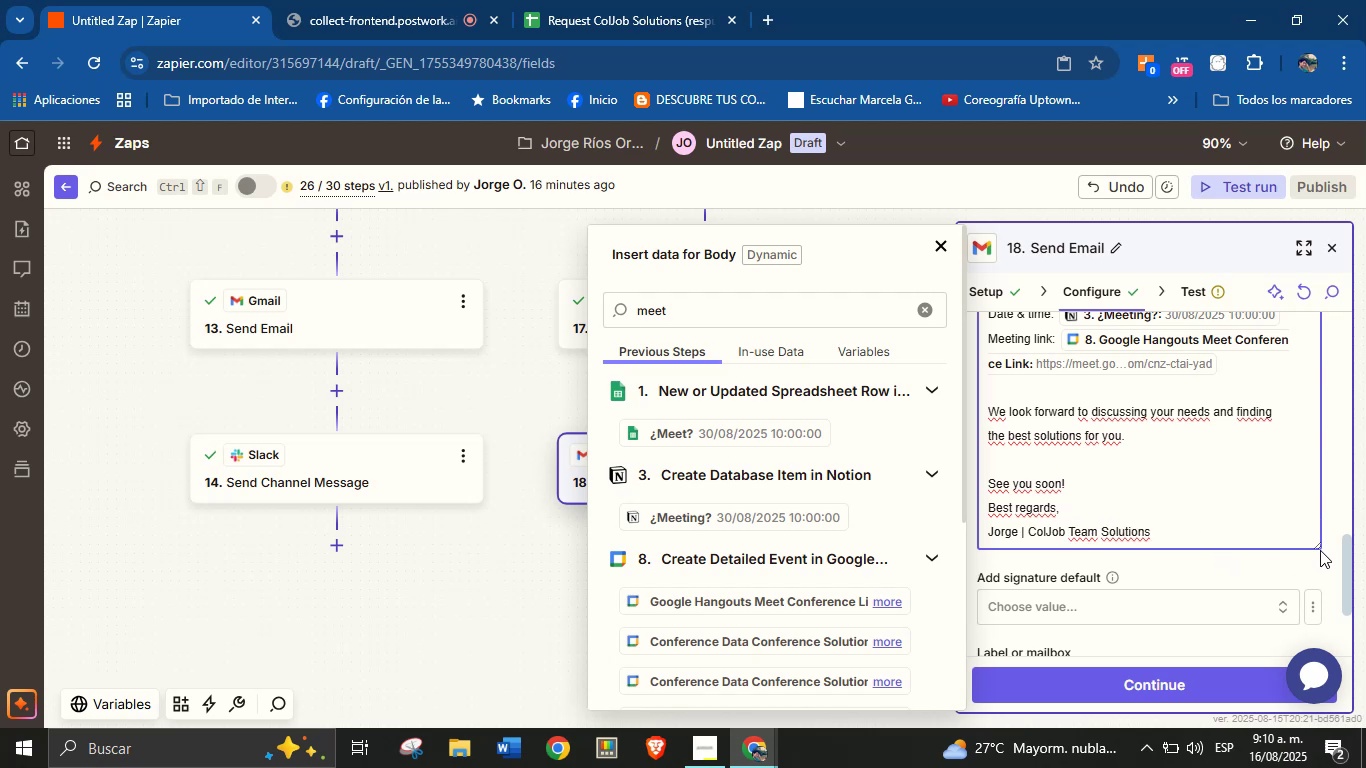 
left_click_drag(start_coordinate=[1347, 548], to_coordinate=[1343, 591])
 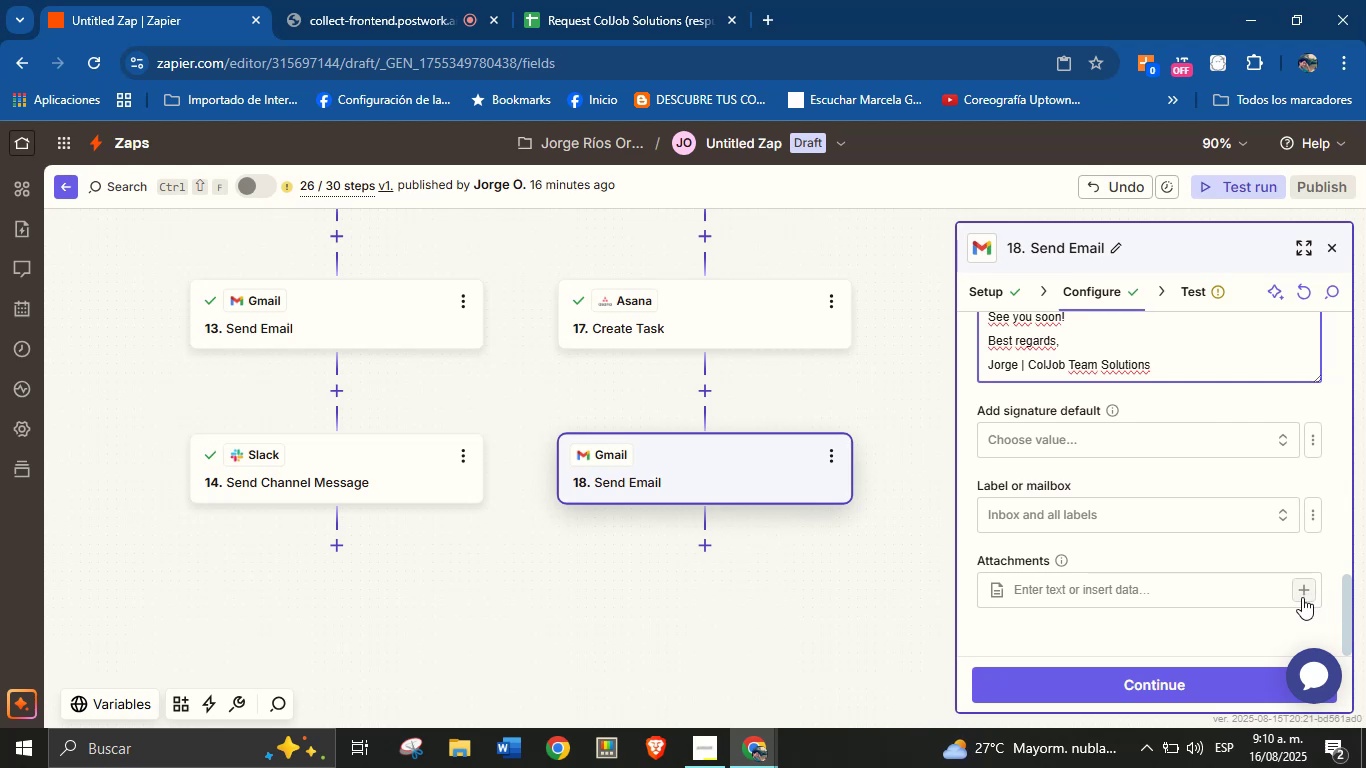 
left_click([1184, 695])
 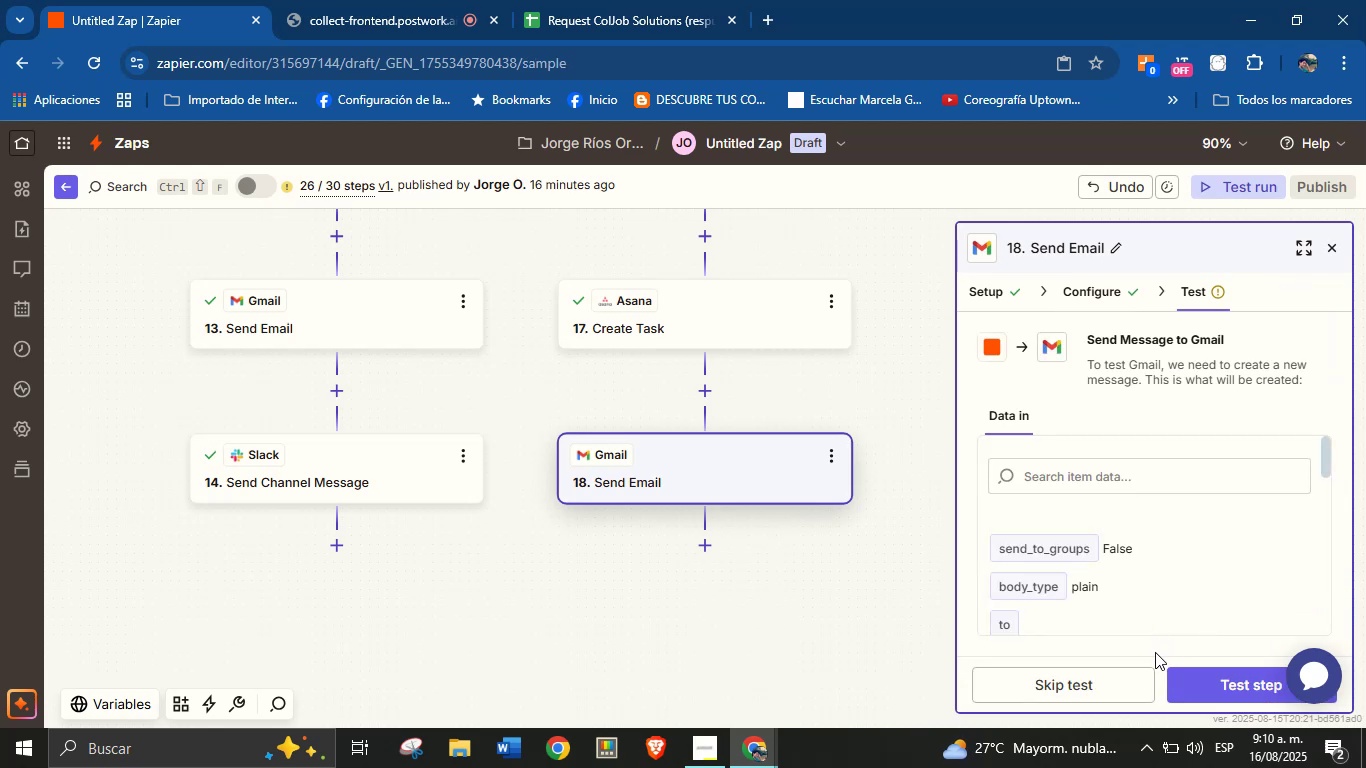 
wait(9.46)
 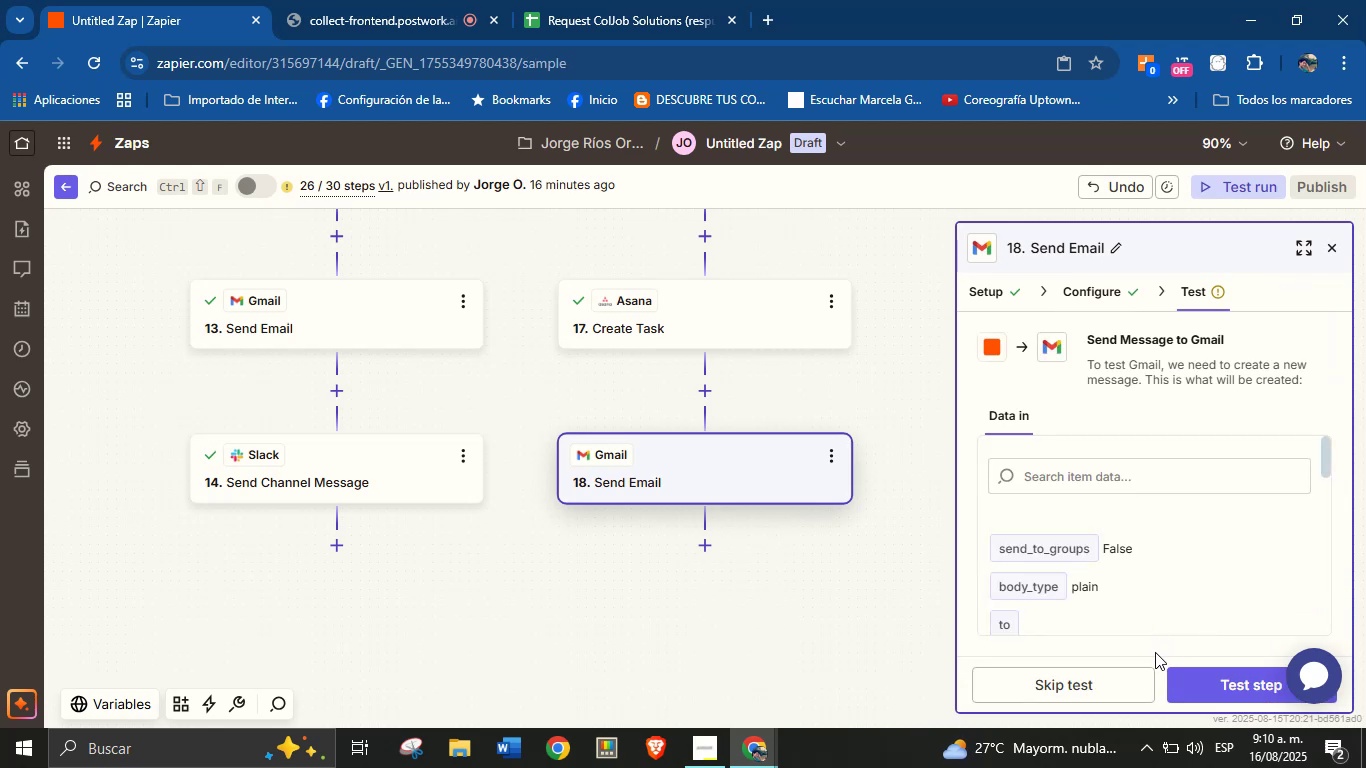 
left_click_drag(start_coordinate=[878, 568], to_coordinate=[878, 554])
 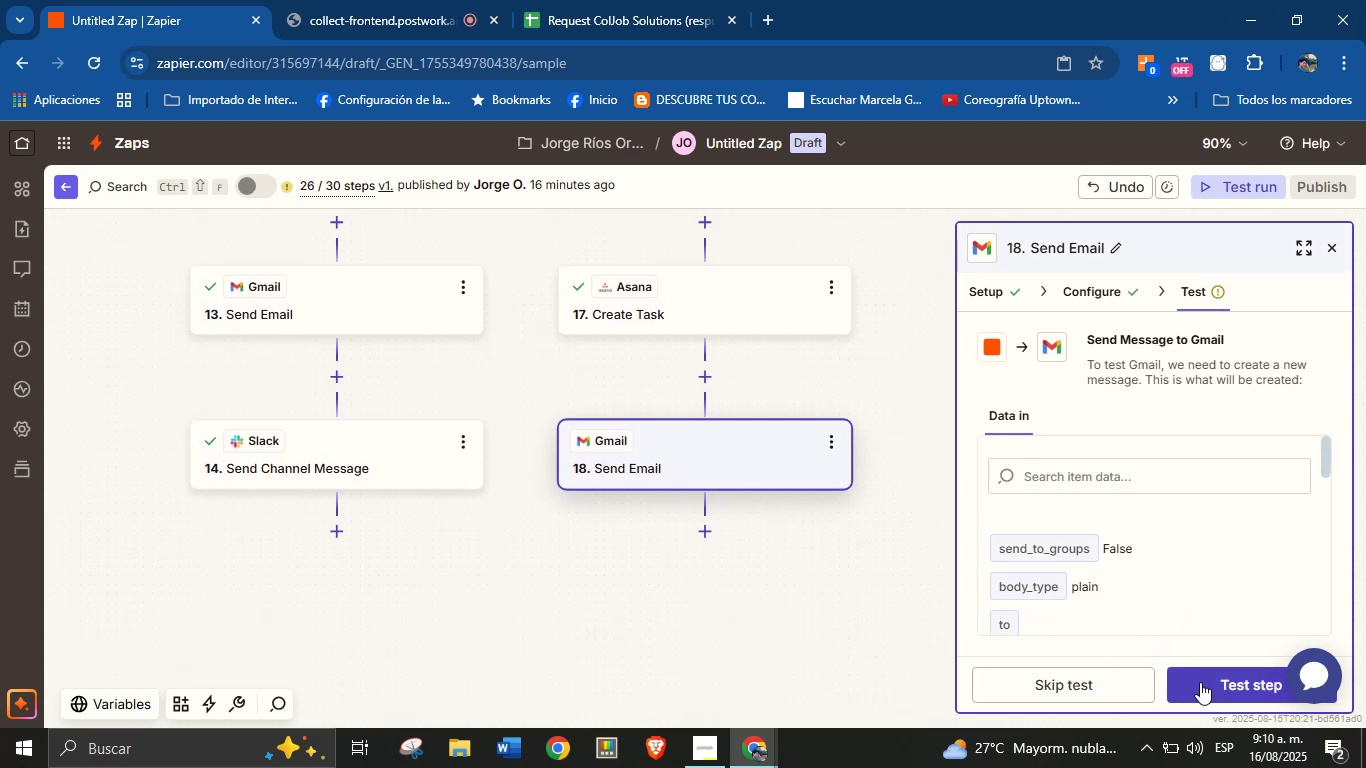 
left_click([1200, 682])
 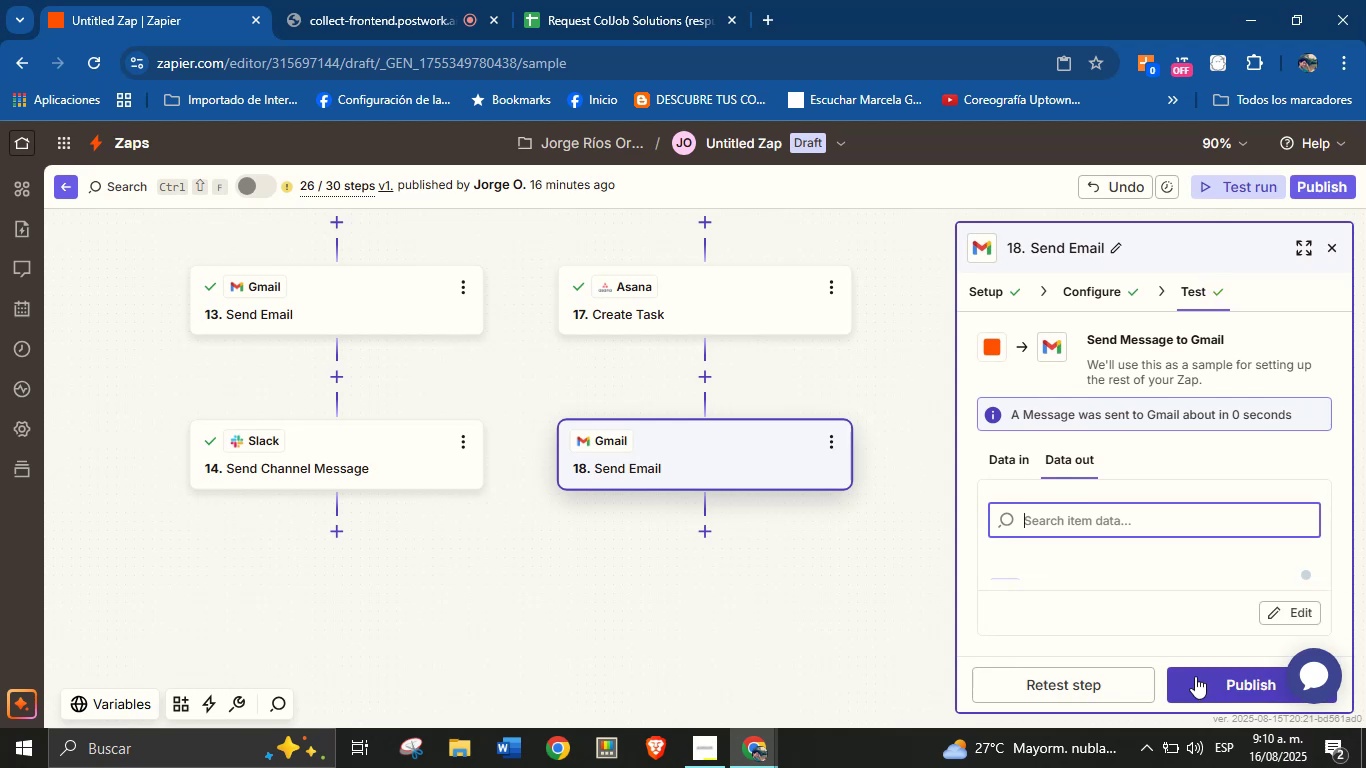 
wait(6.45)
 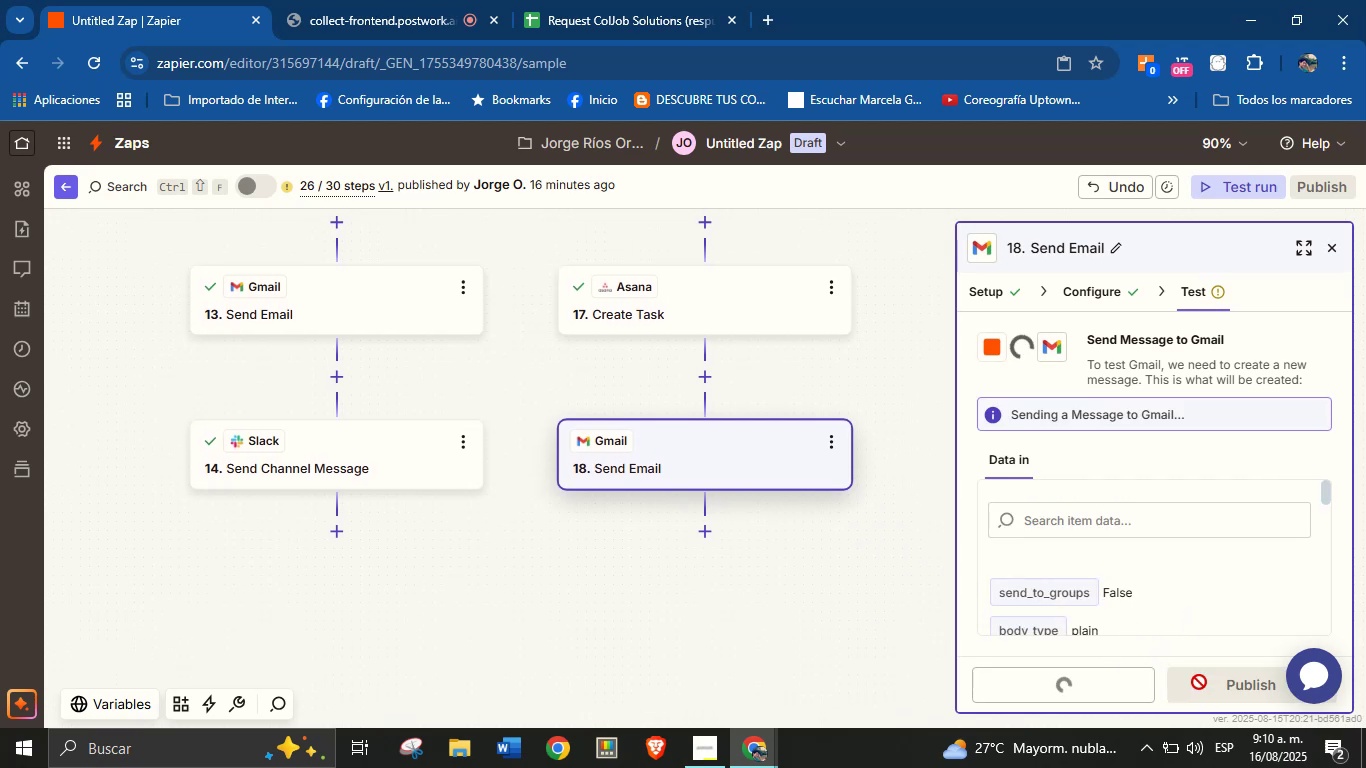 
left_click([713, 535])
 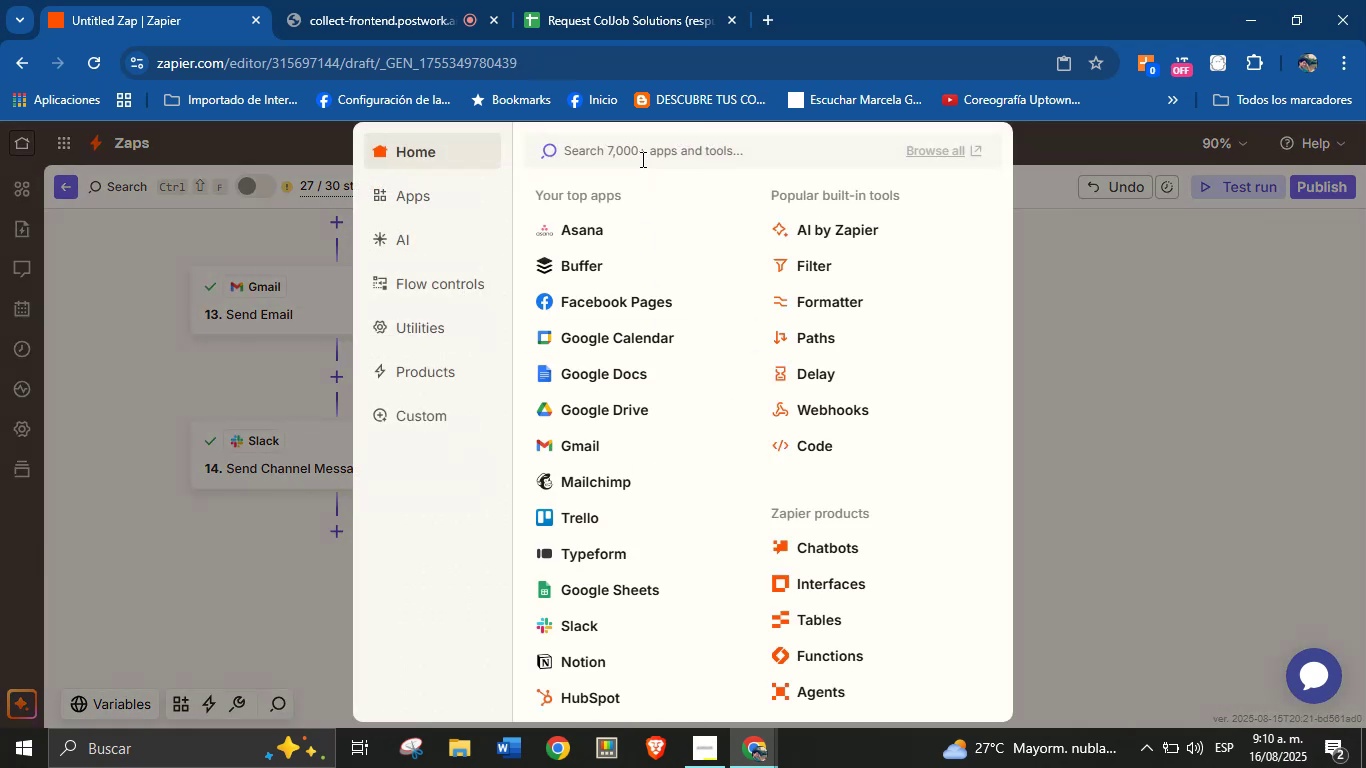 
type(sl)
 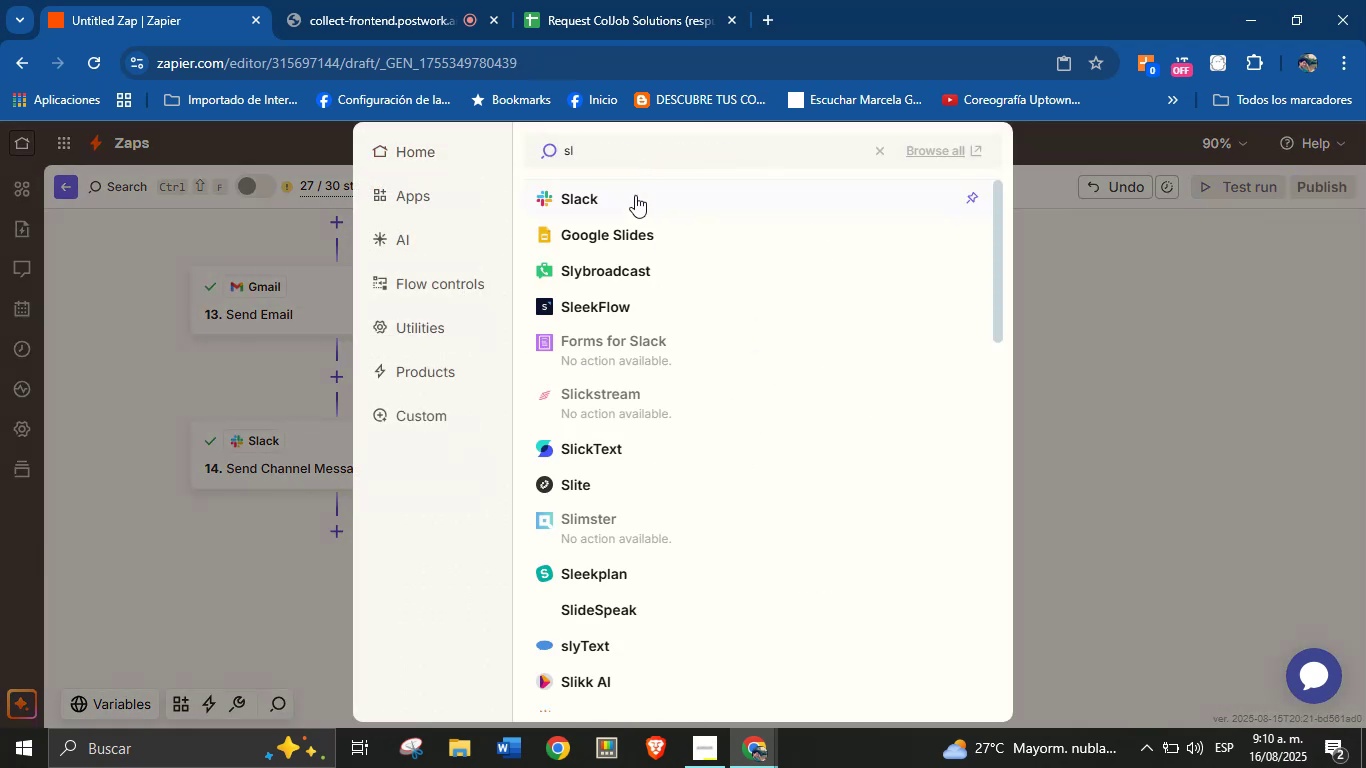 
left_click([588, 199])
 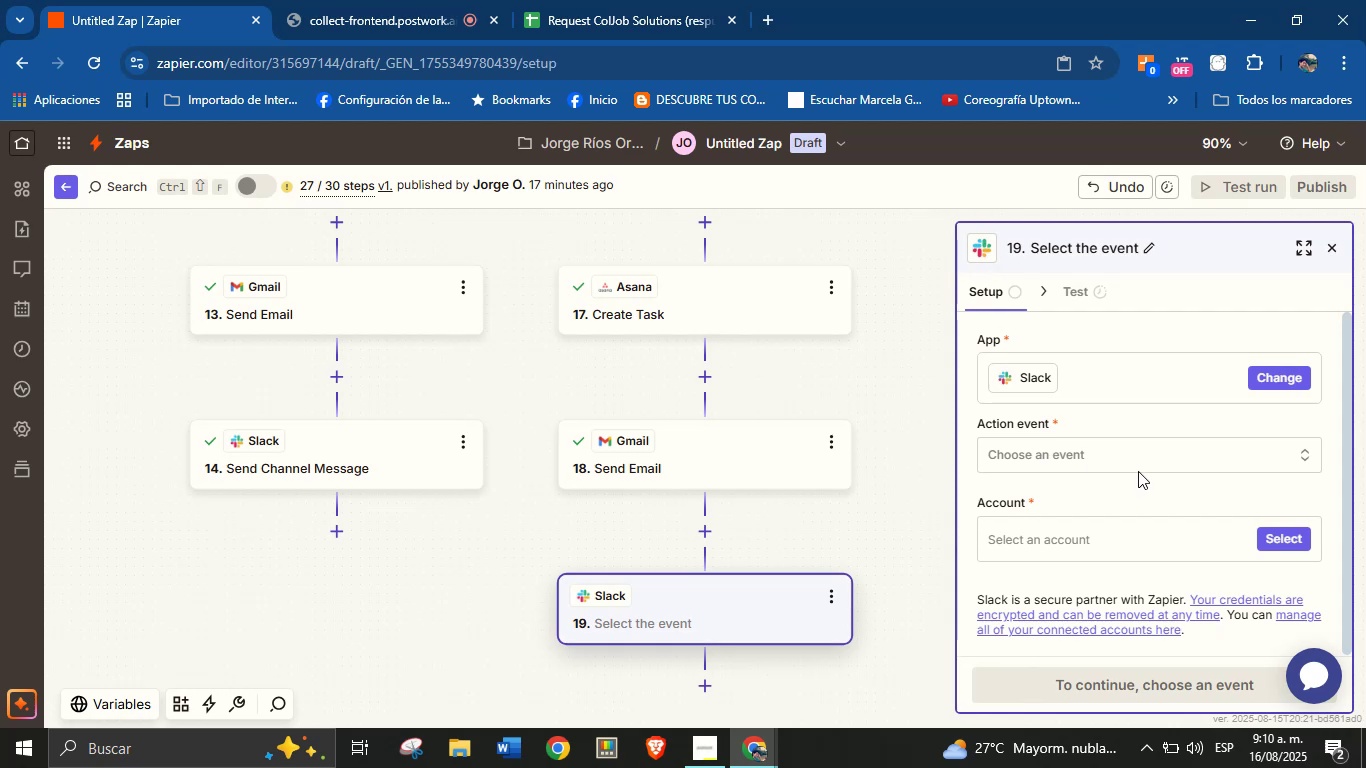 
left_click([1140, 455])
 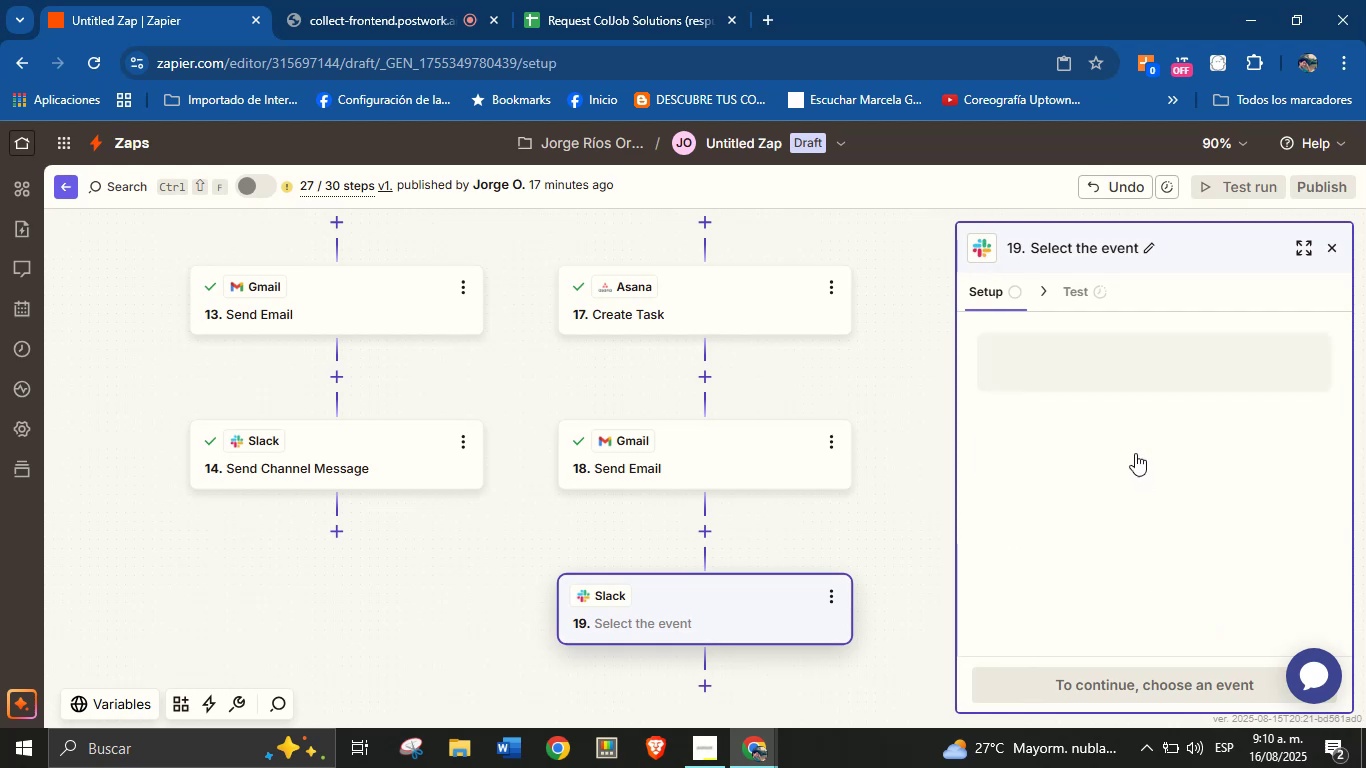 
mouse_move([1114, 454])
 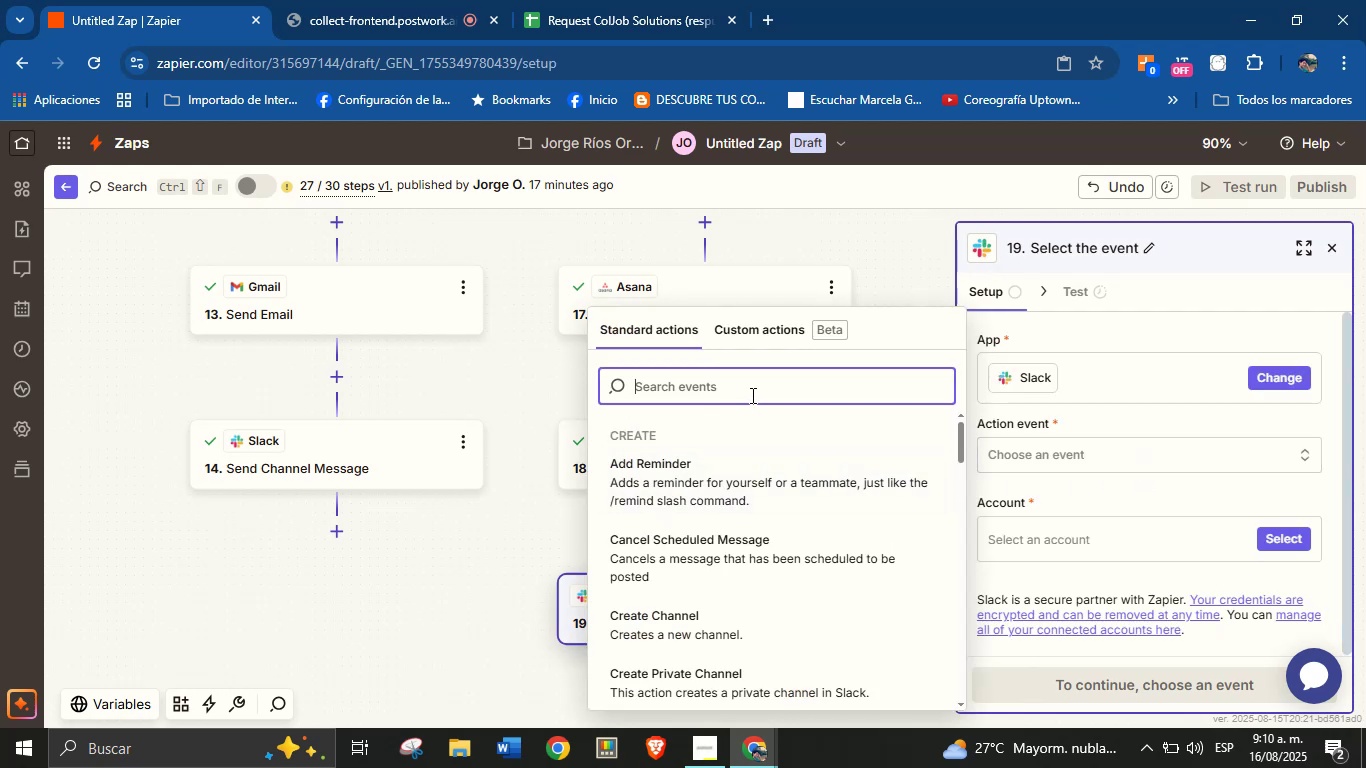 
wait(7.74)
 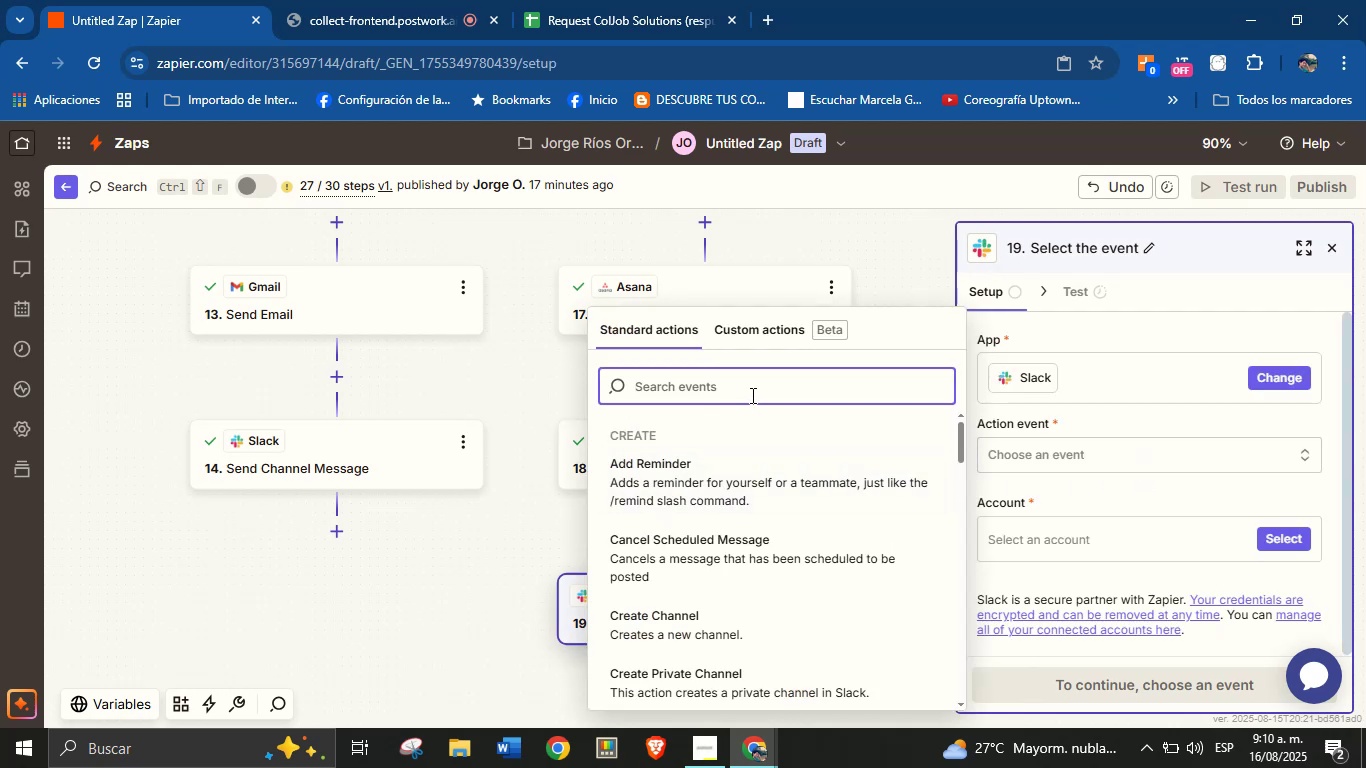 
scroll: coordinate [748, 493], scroll_direction: down, amount: 2.0
 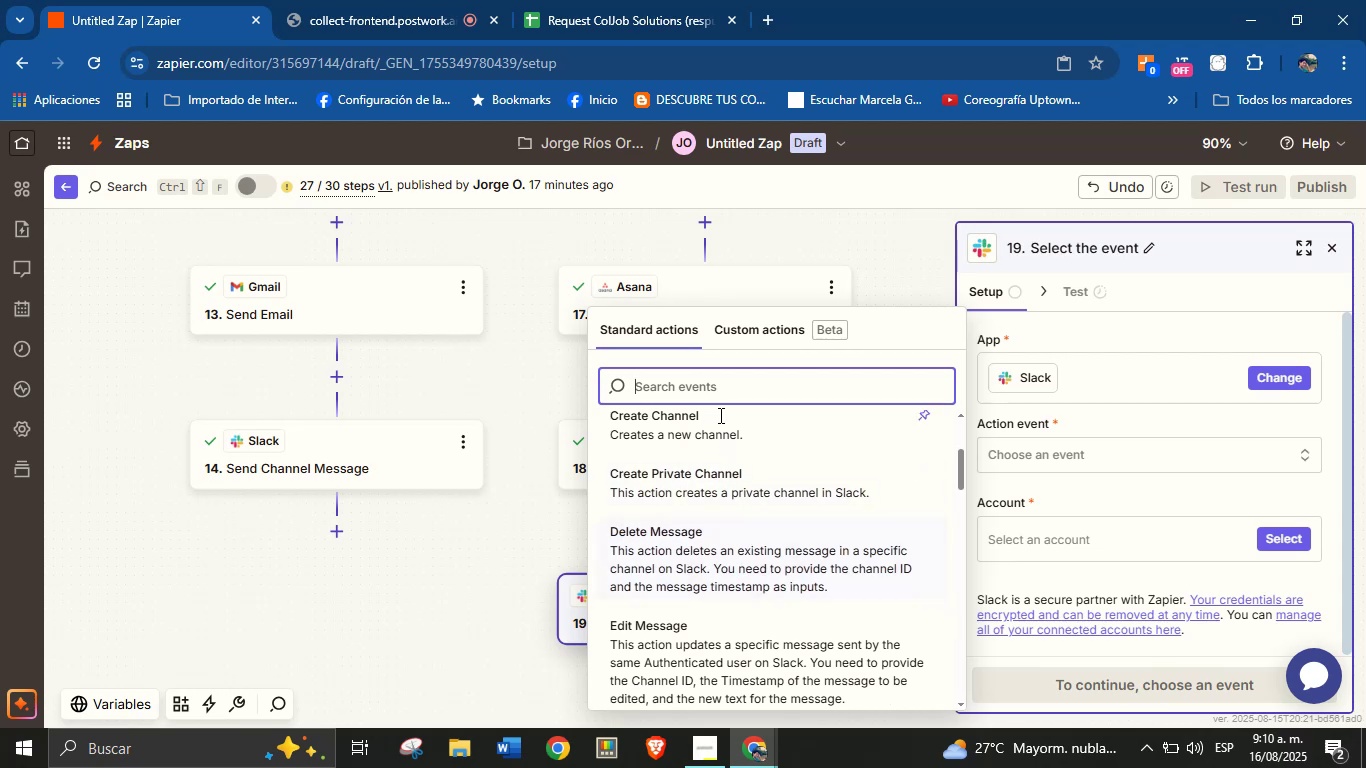 
type(send)
 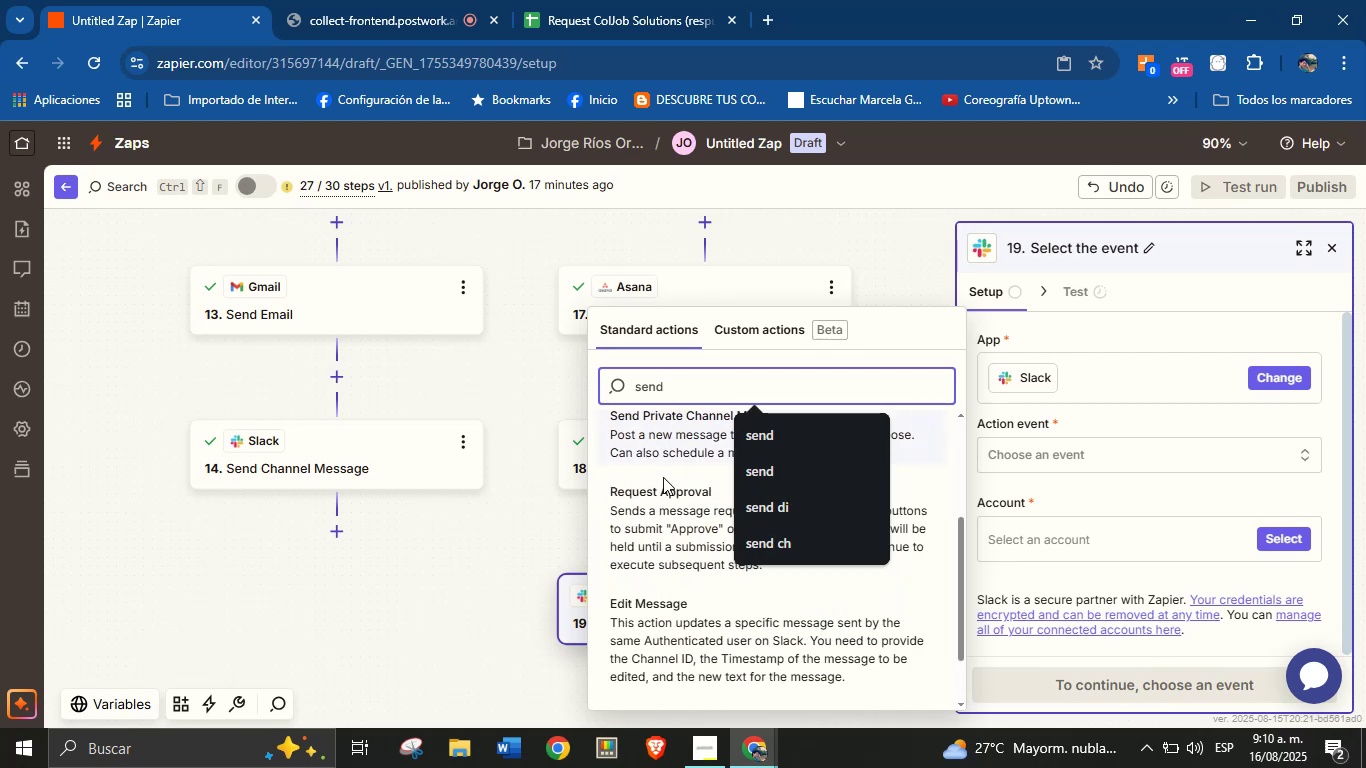 
scroll: coordinate [648, 506], scroll_direction: up, amount: 6.0
 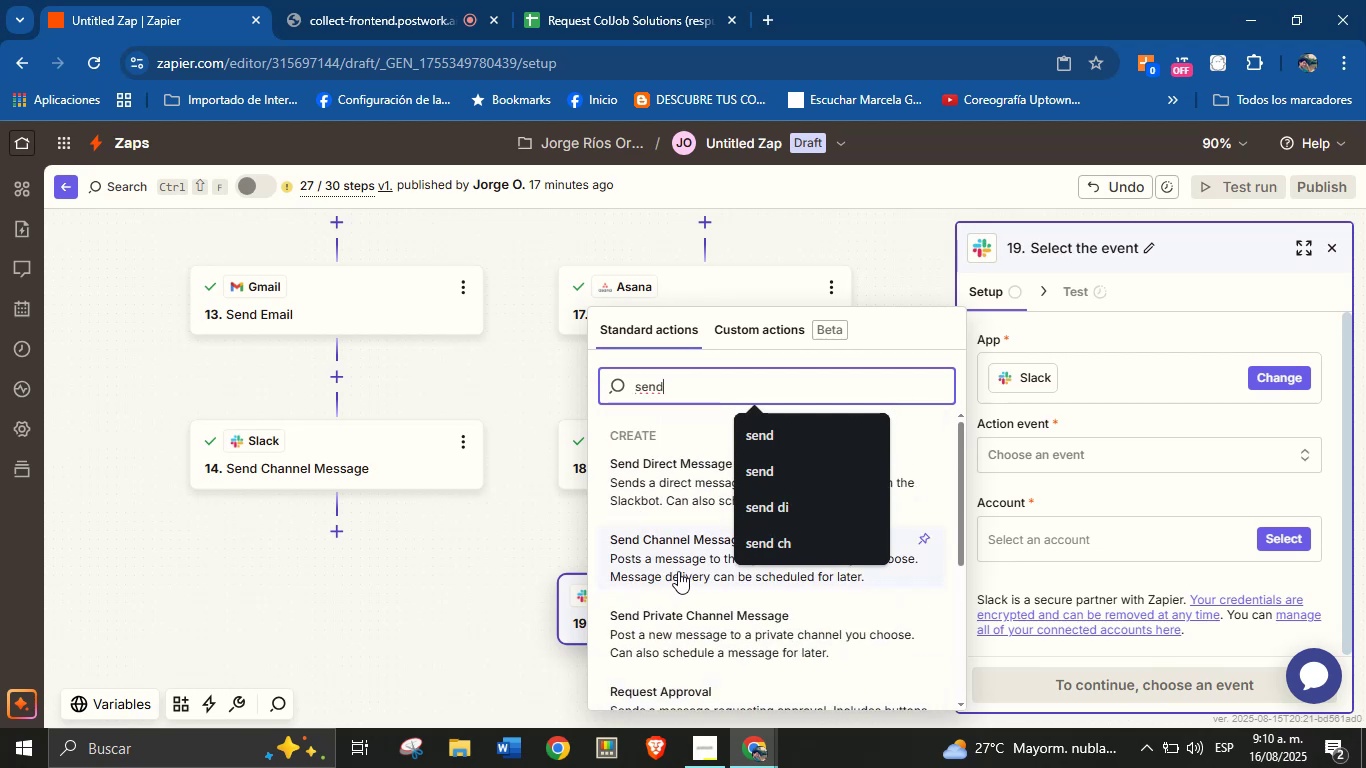 
left_click([678, 571])
 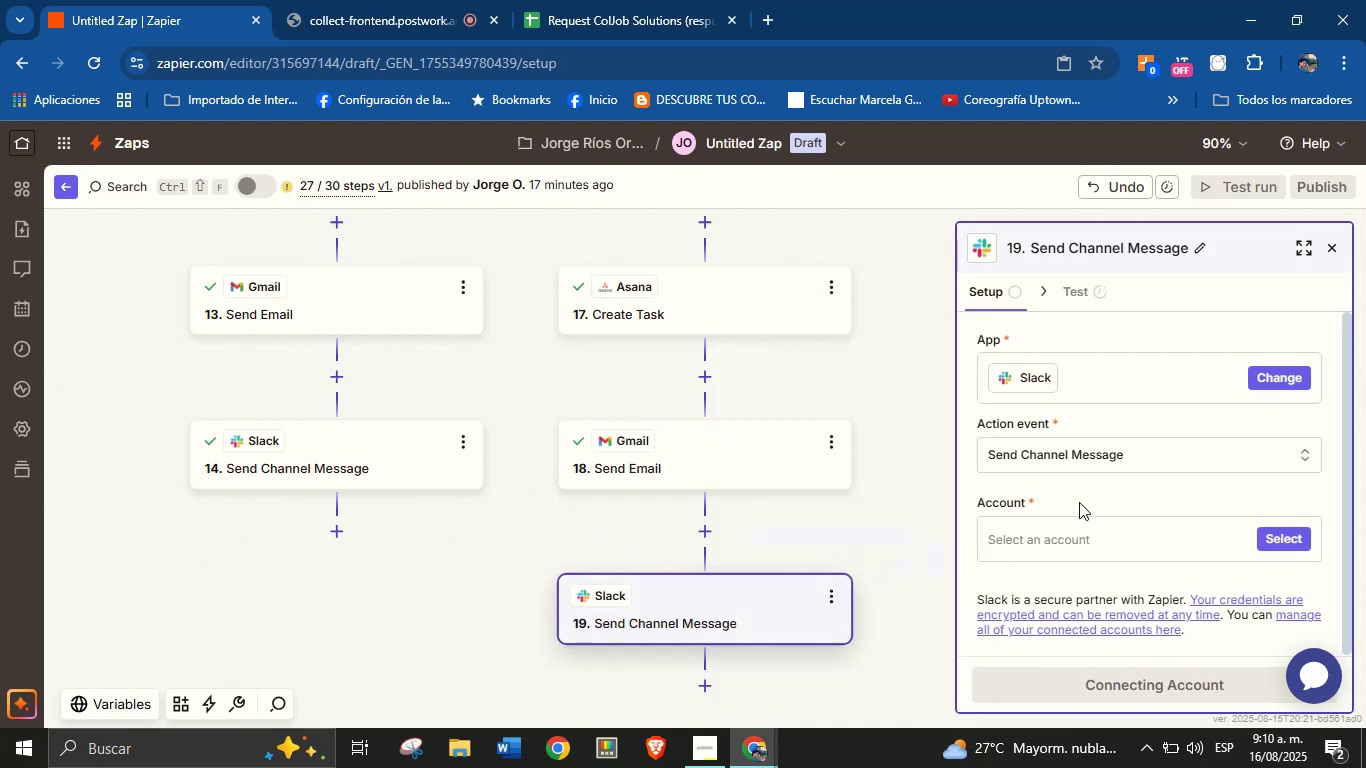 
left_click([1079, 502])
 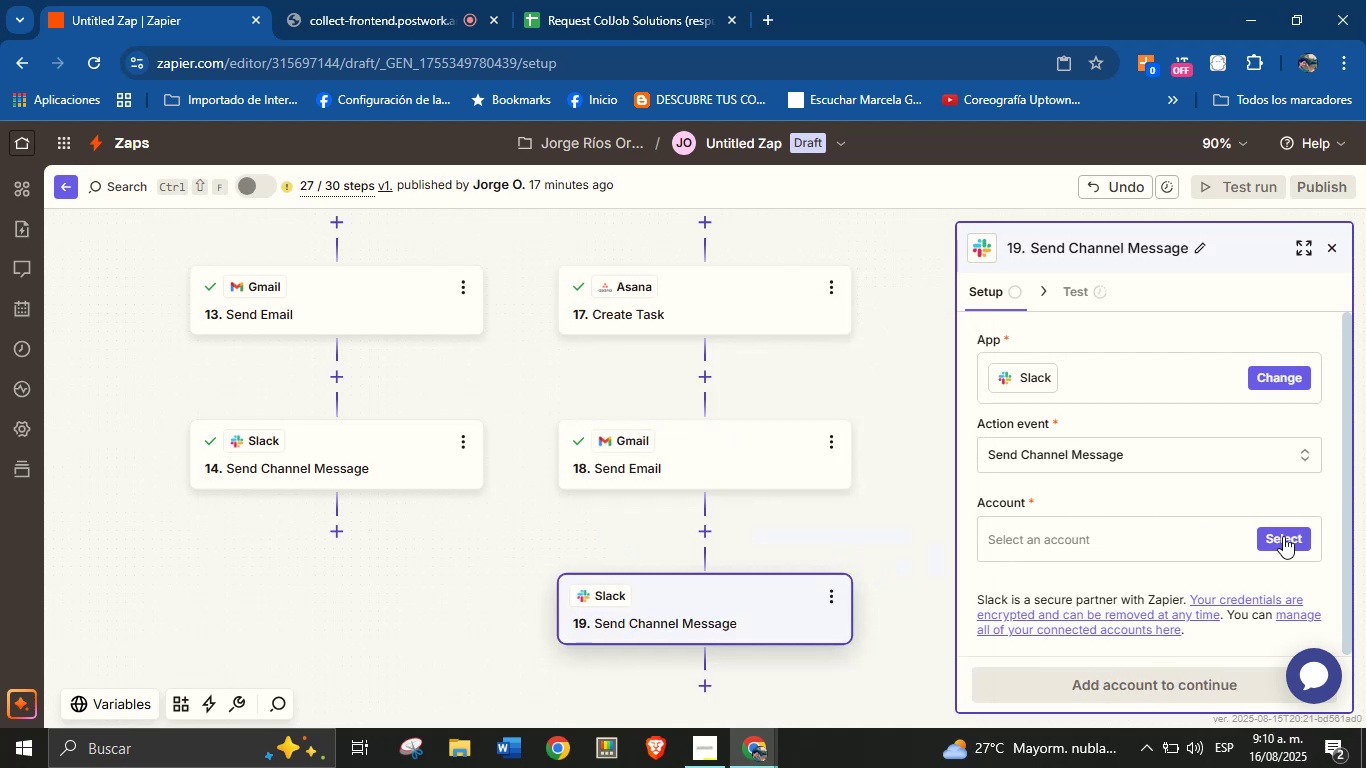 
left_click([1283, 536])
 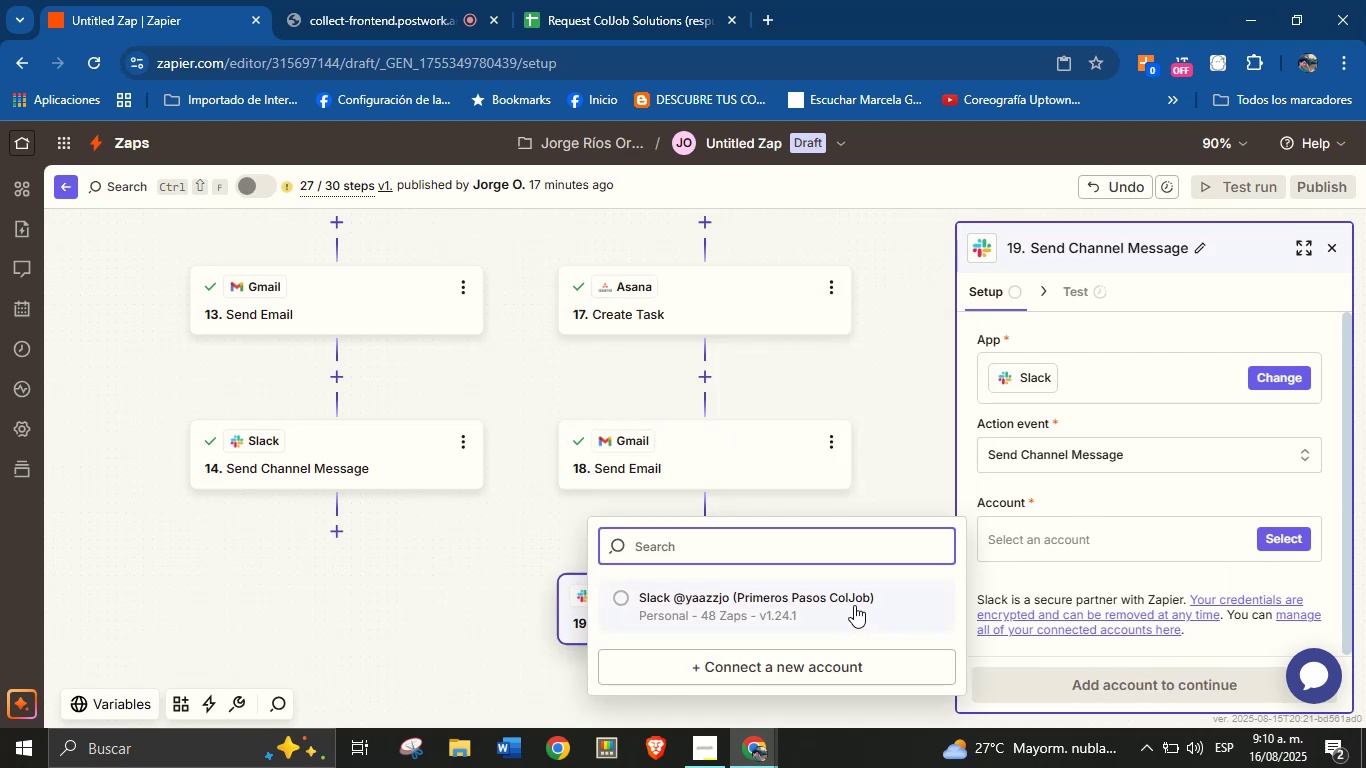 
left_click([854, 605])
 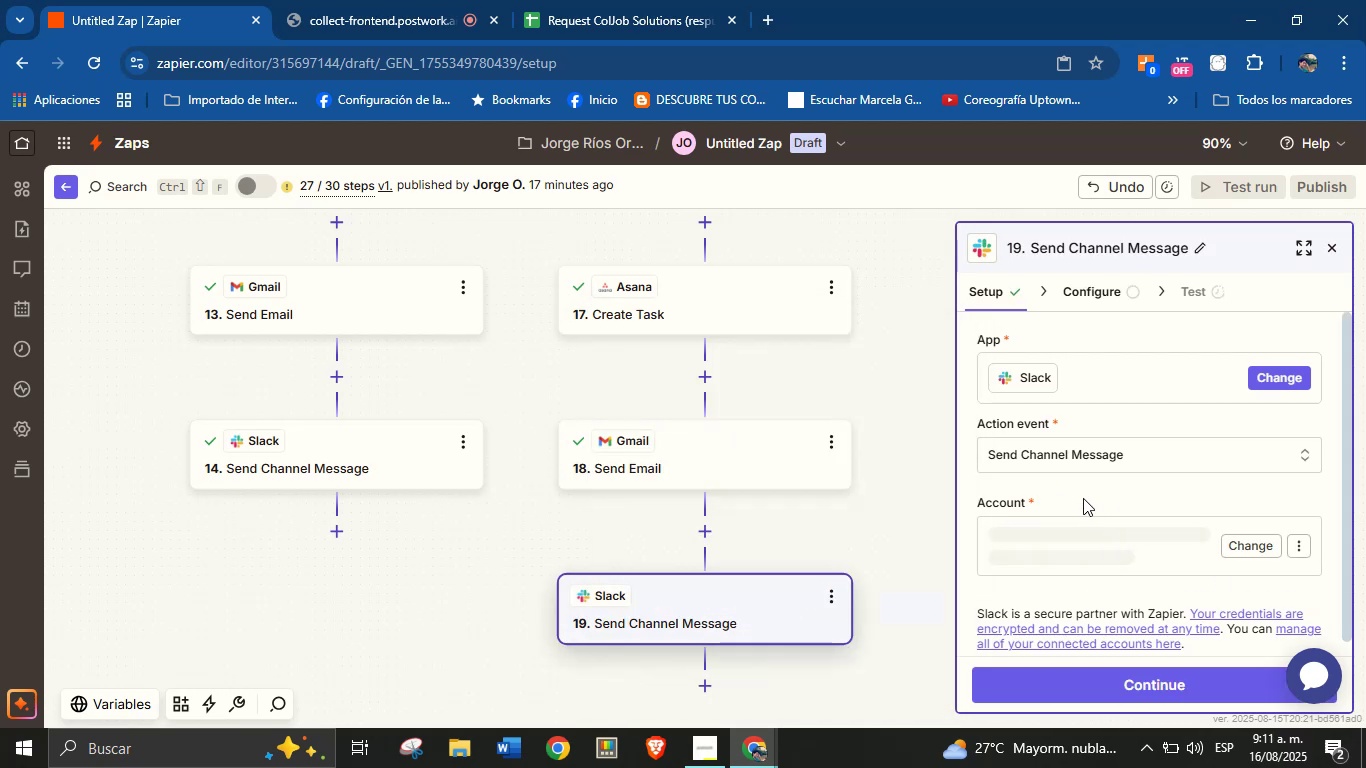 
scroll: coordinate [1104, 531], scroll_direction: down, amount: 1.0
 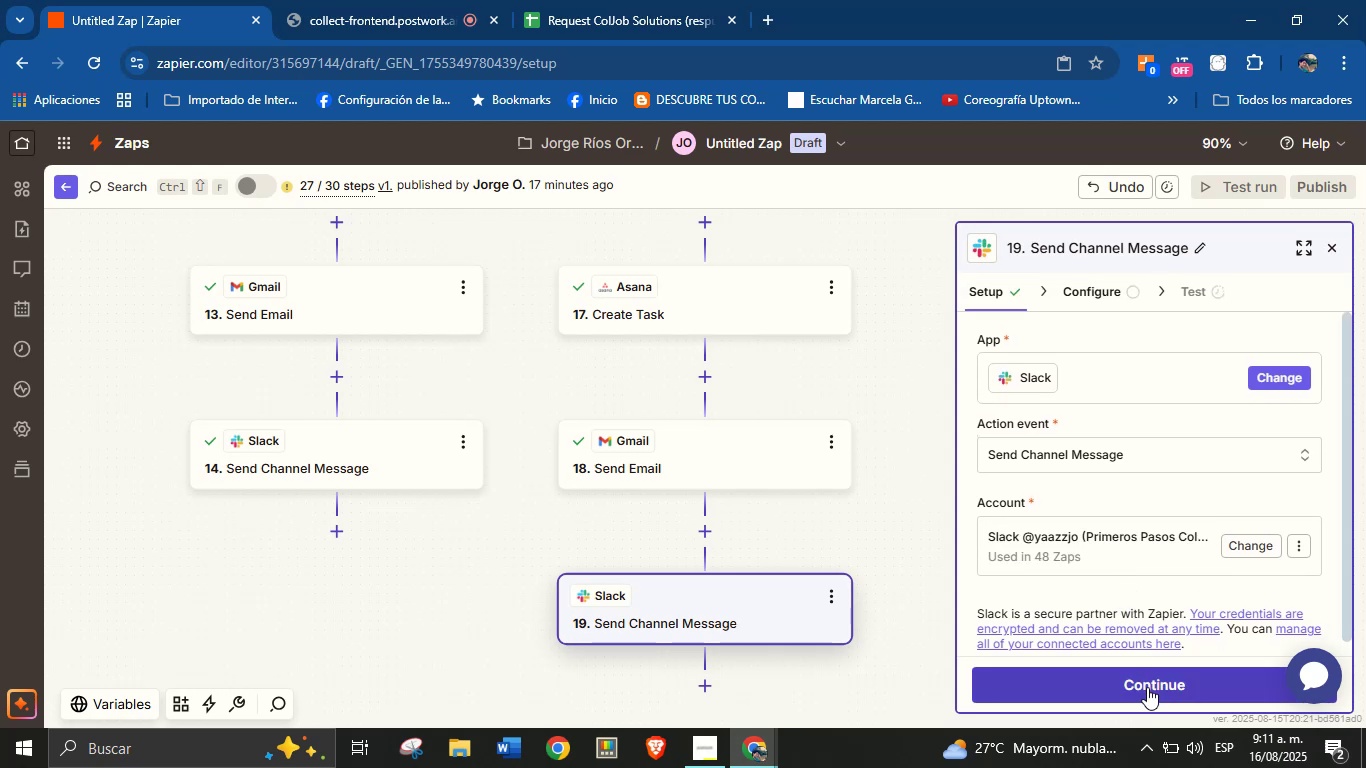 
left_click([1148, 687])
 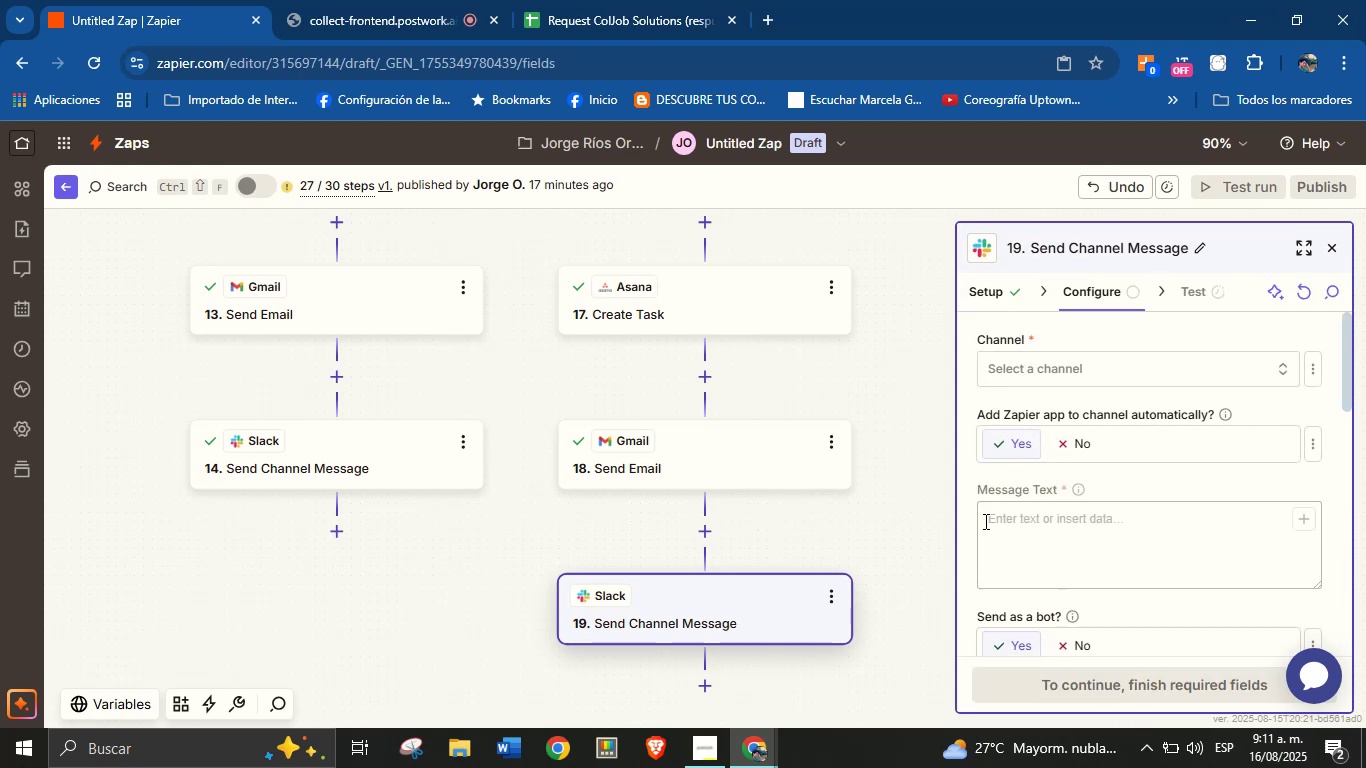 
left_click([1032, 382])
 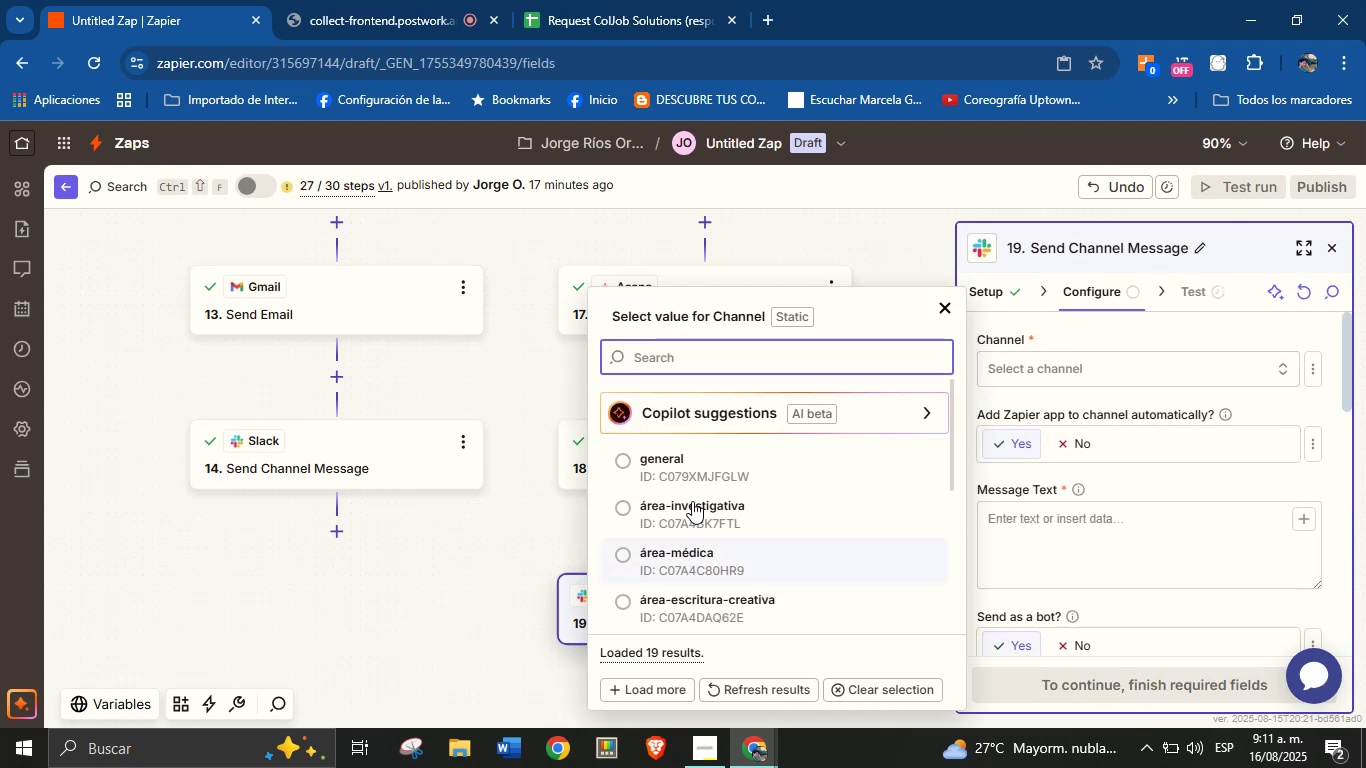 
scroll: coordinate [720, 514], scroll_direction: none, amount: 0.0
 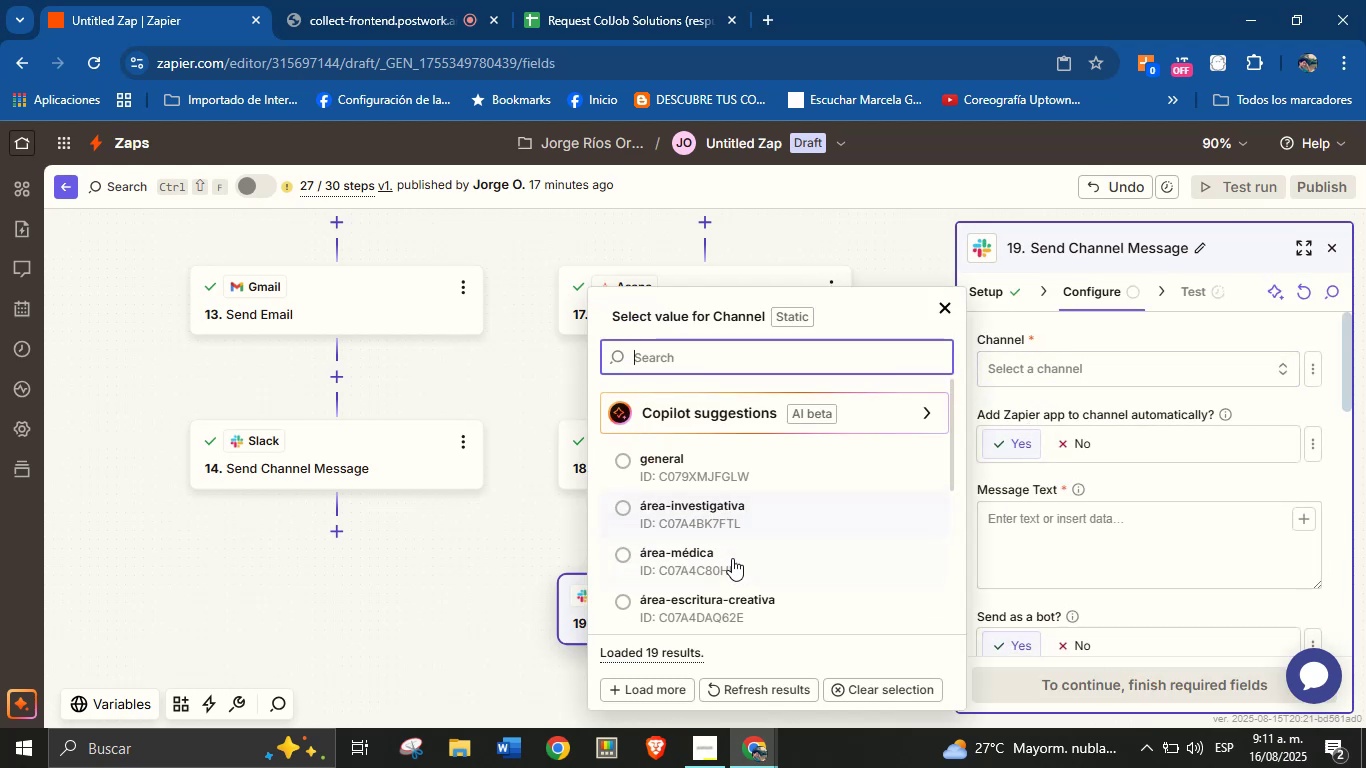 
scroll: coordinate [732, 558], scroll_direction: down, amount: 2.0
 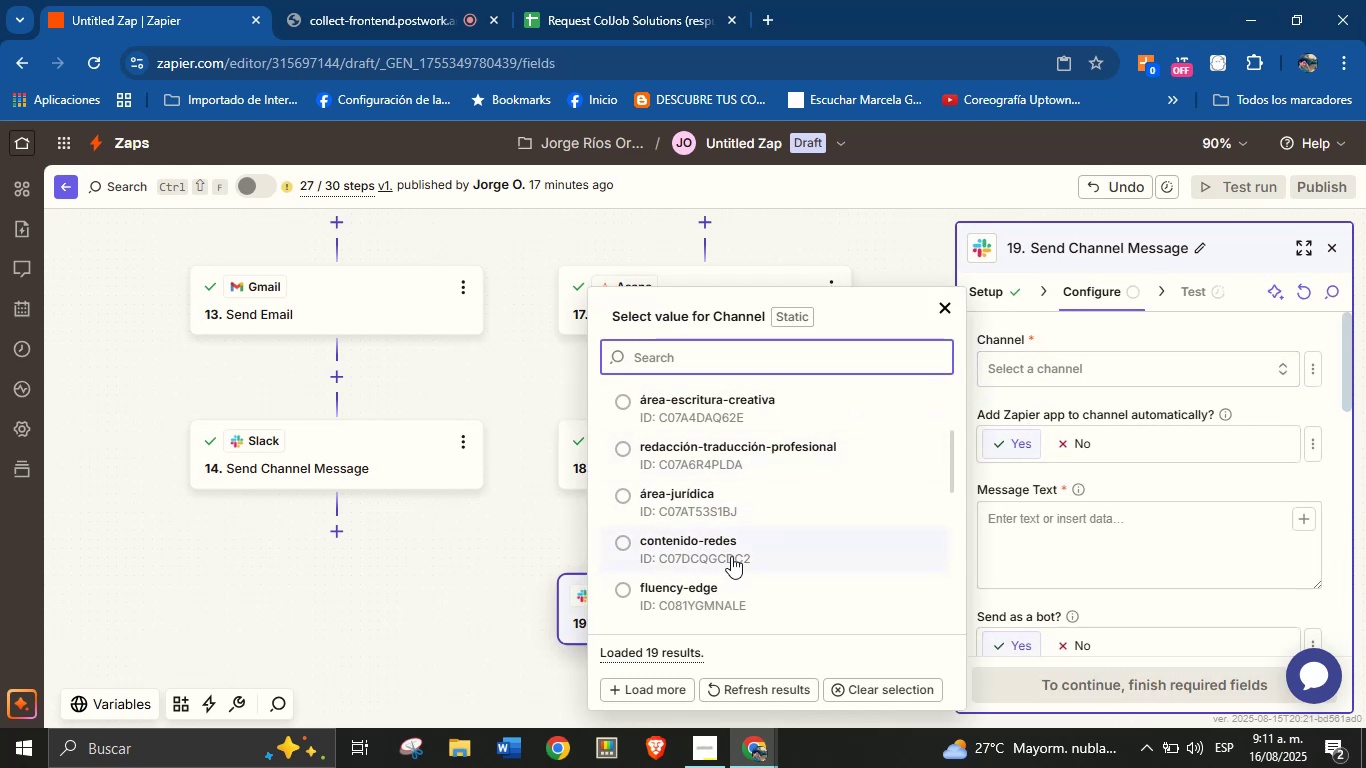 
scroll: coordinate [731, 553], scroll_direction: up, amount: 11.0
 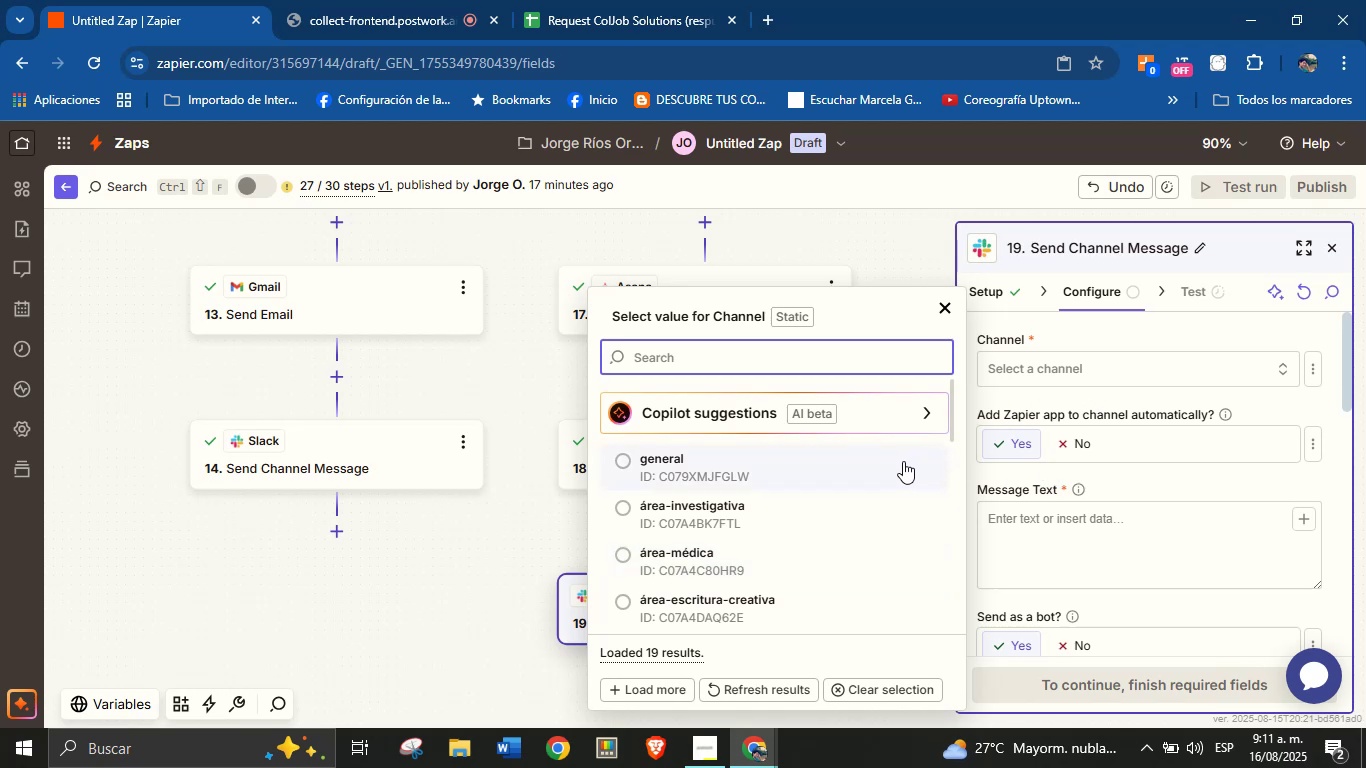 
wait(7.77)
 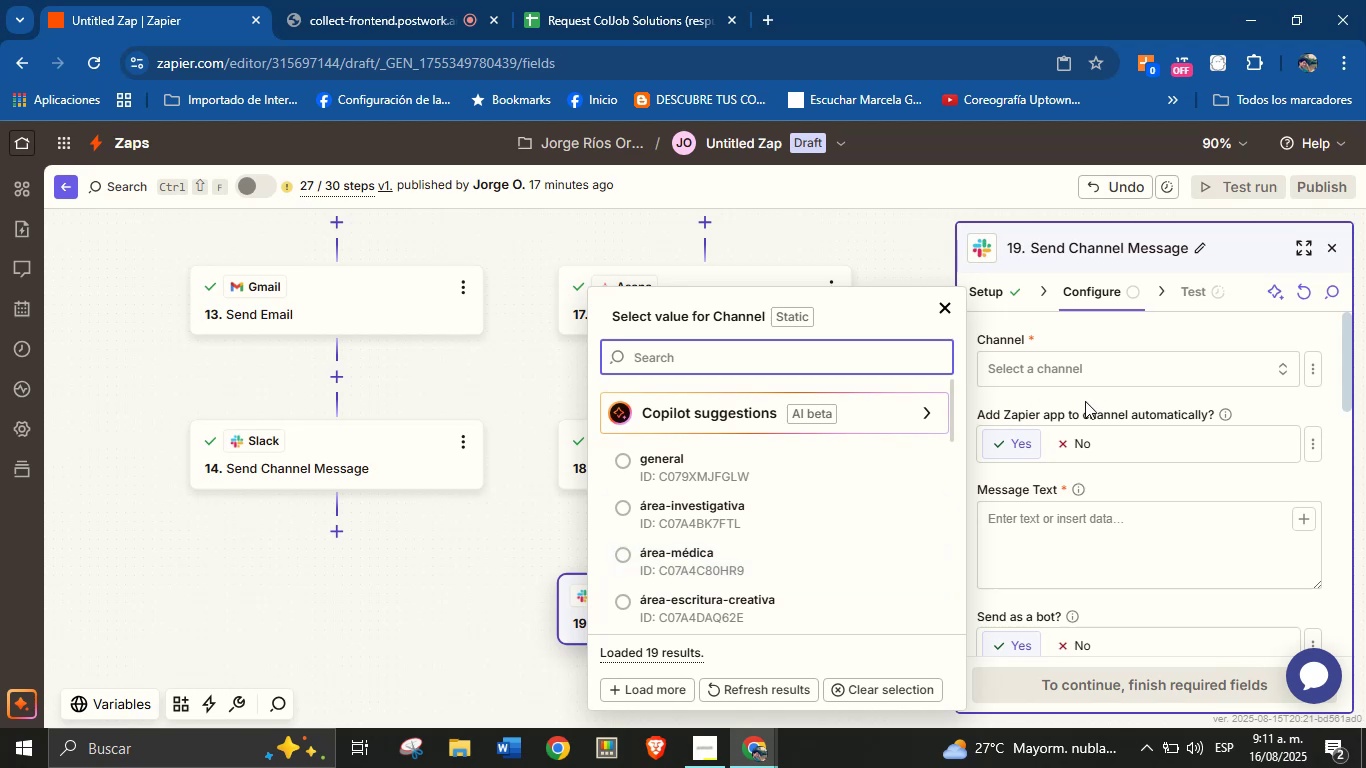 
left_click([493, 589])
 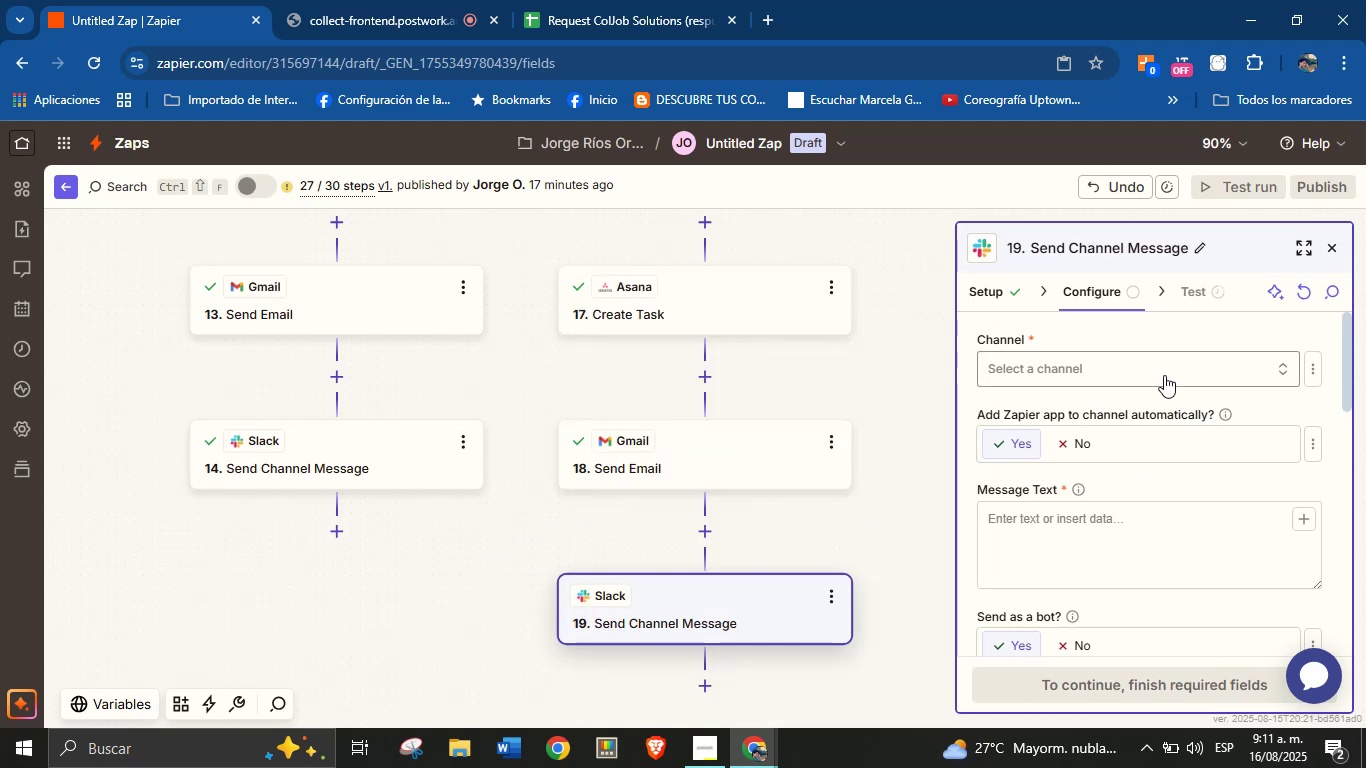 
left_click([1164, 374])
 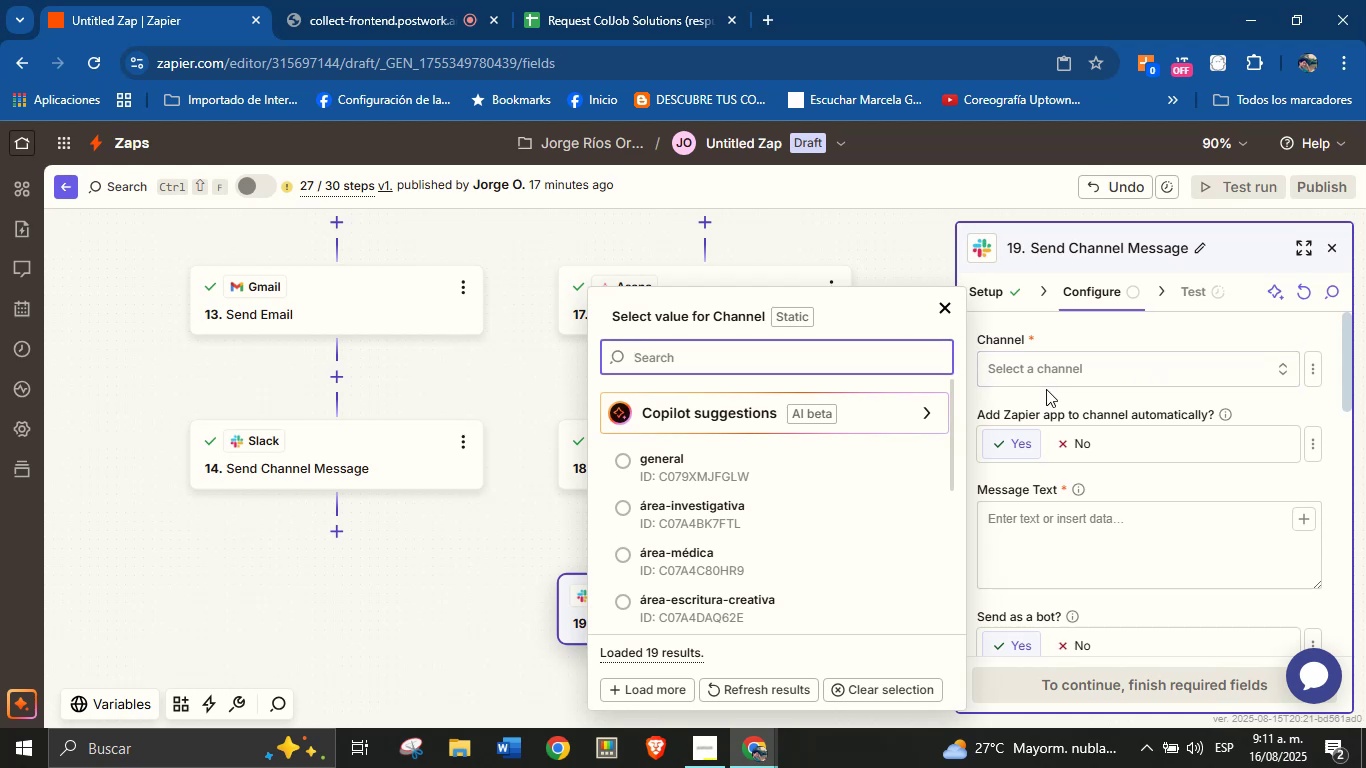 
type(pro)
 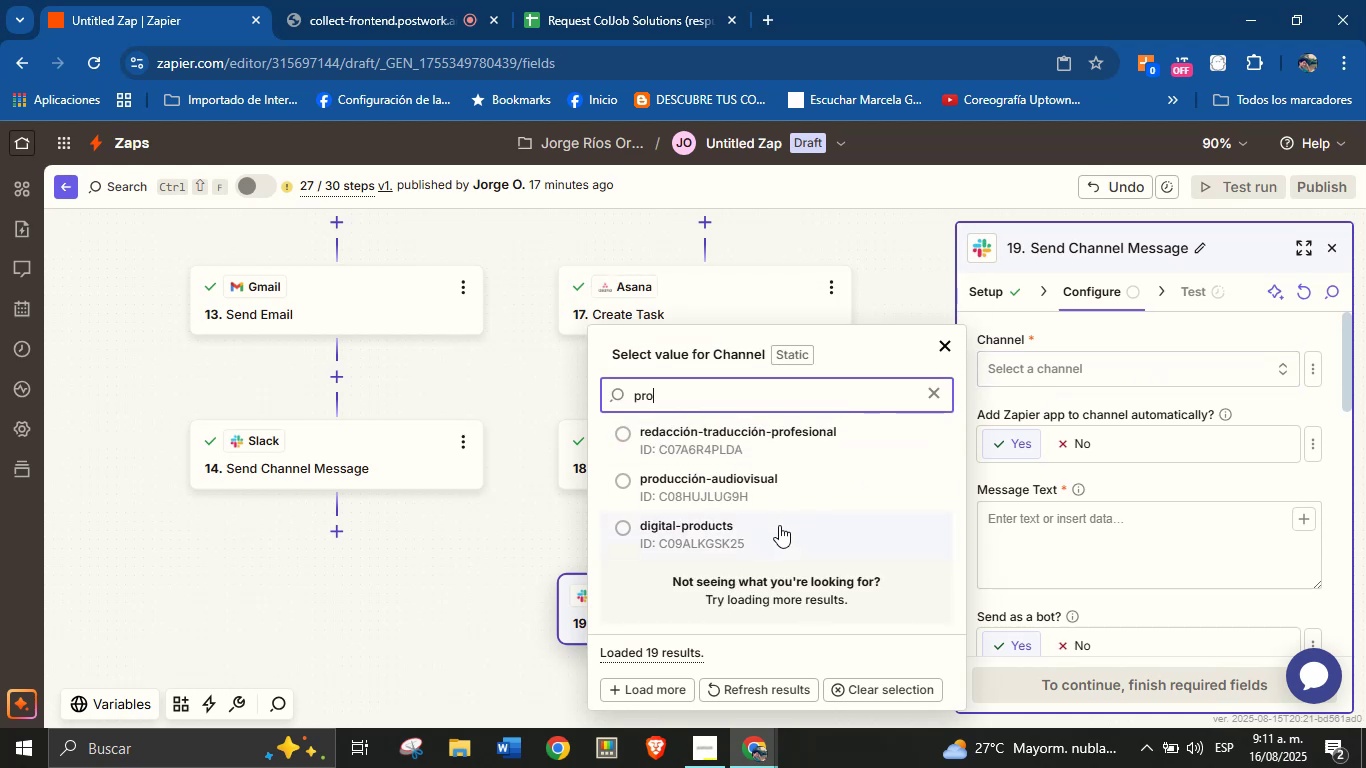 
wait(8.16)
 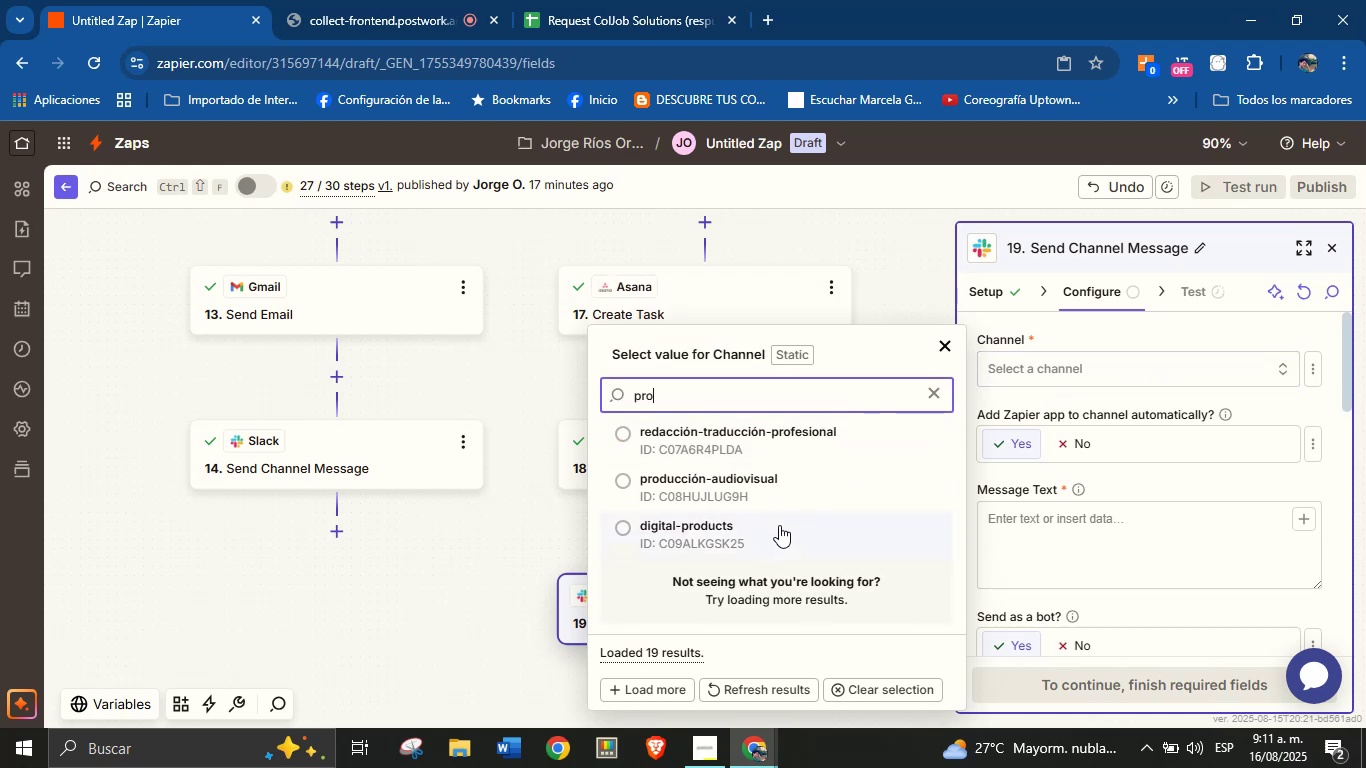 
left_click([778, 525])
 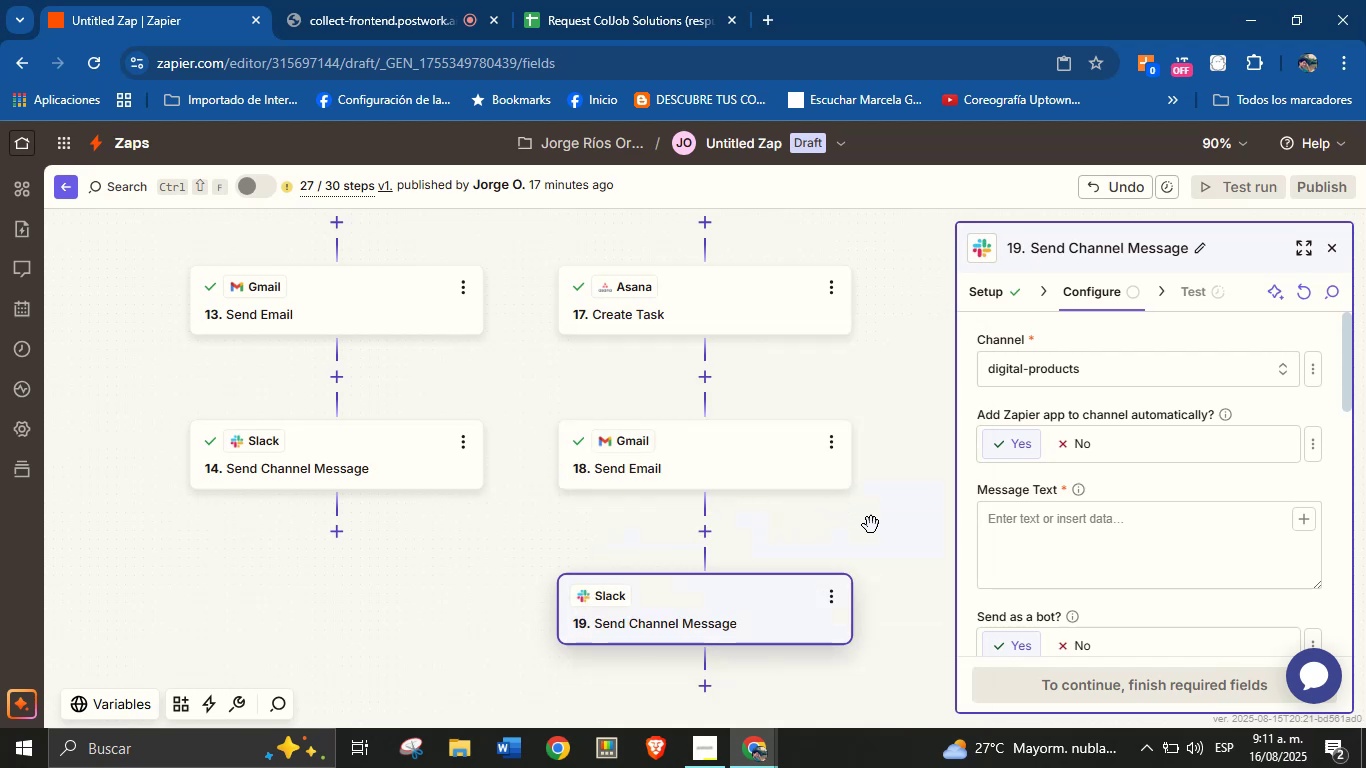 
left_click_drag(start_coordinate=[890, 544], to_coordinate=[894, 531])
 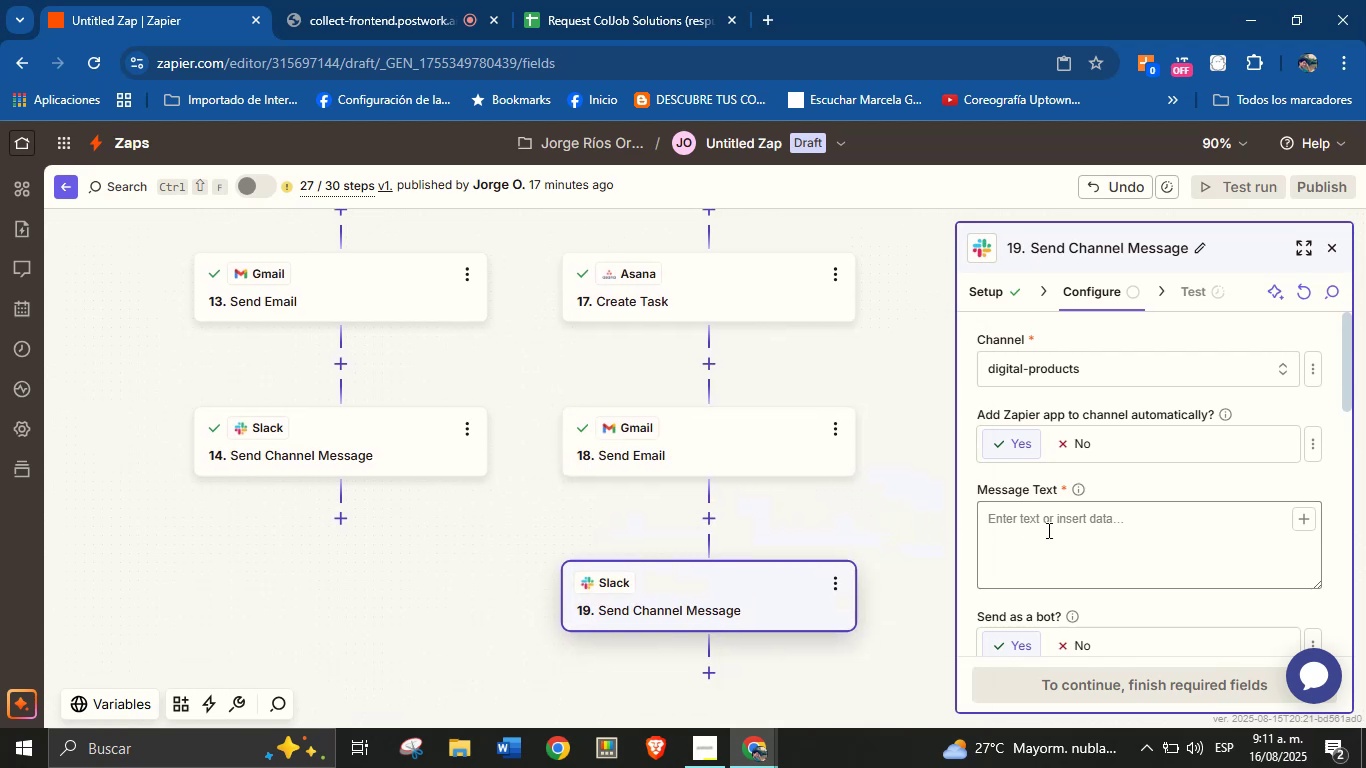 
left_click([1047, 530])
 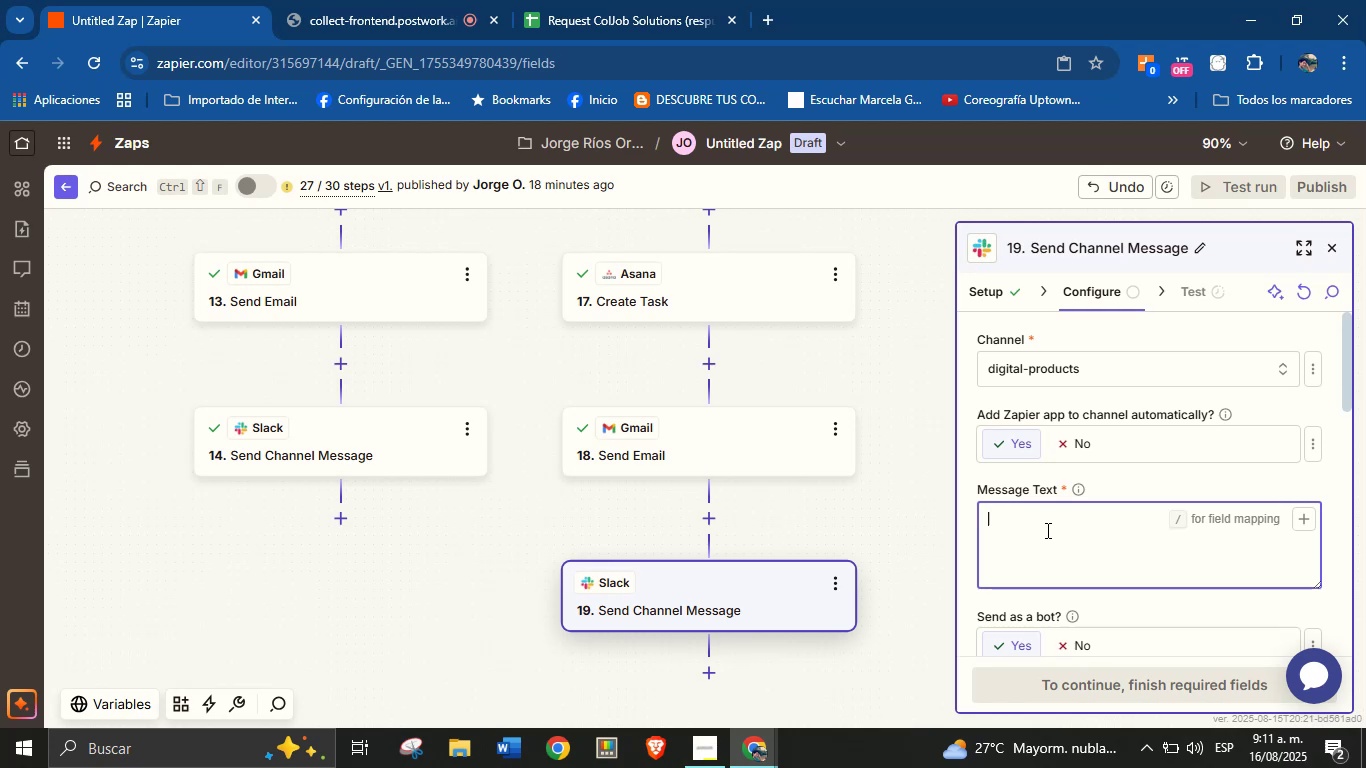 
wait(17.59)
 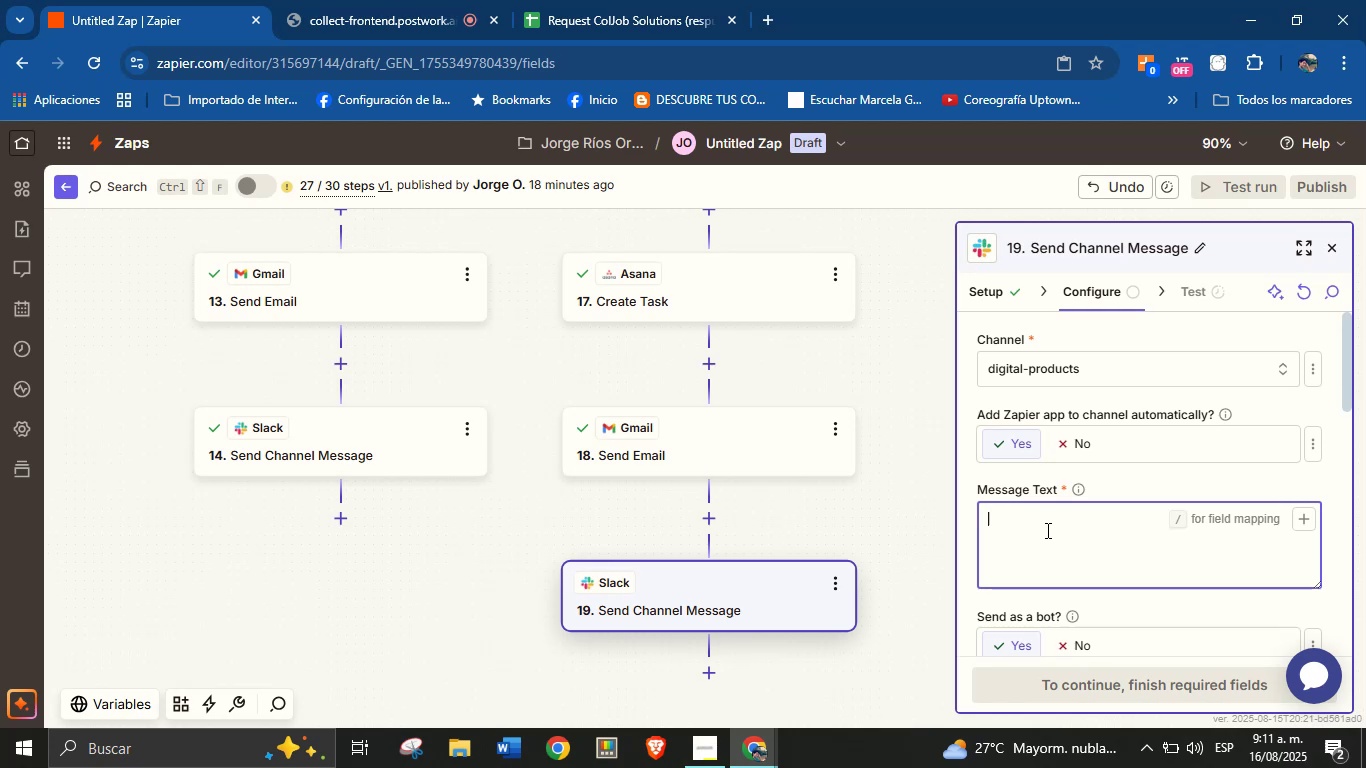 
type(J)
key(Backspace)
type(Hello Team!)
 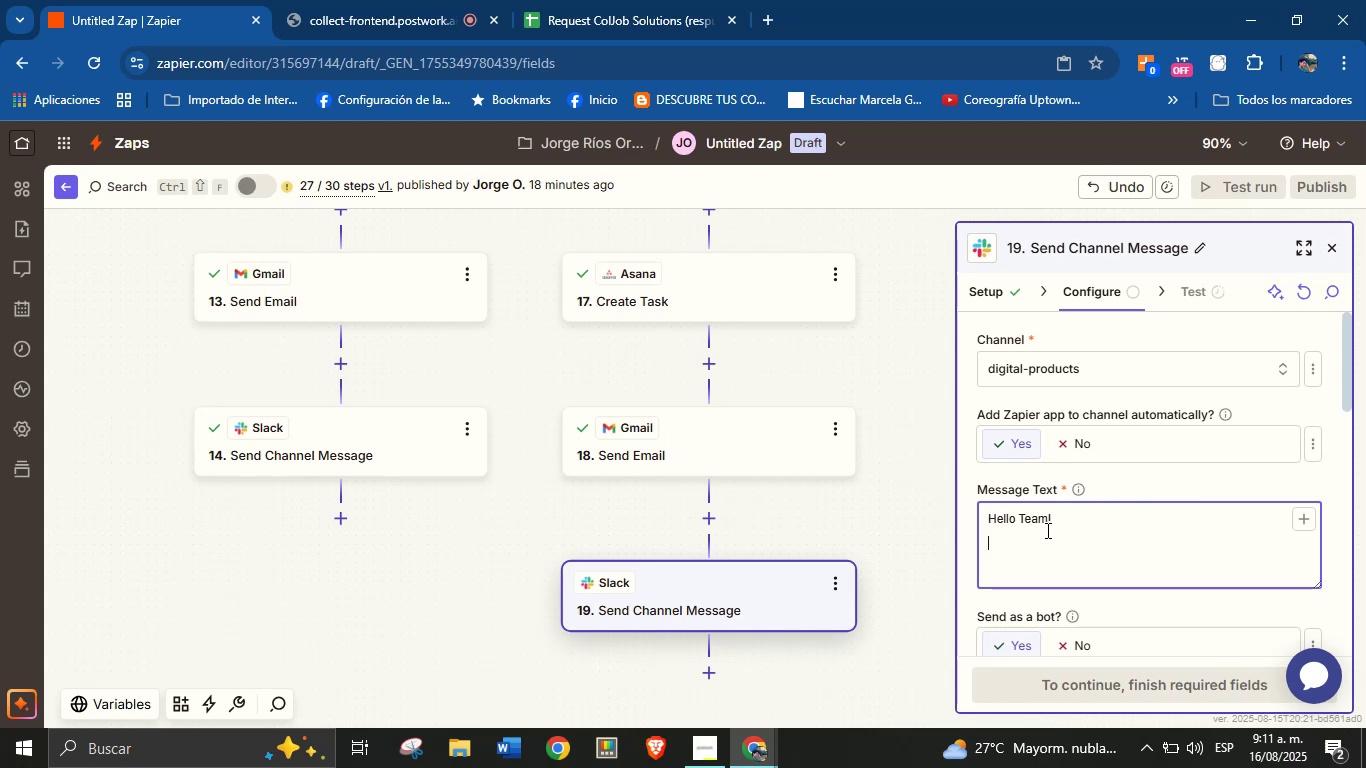 
 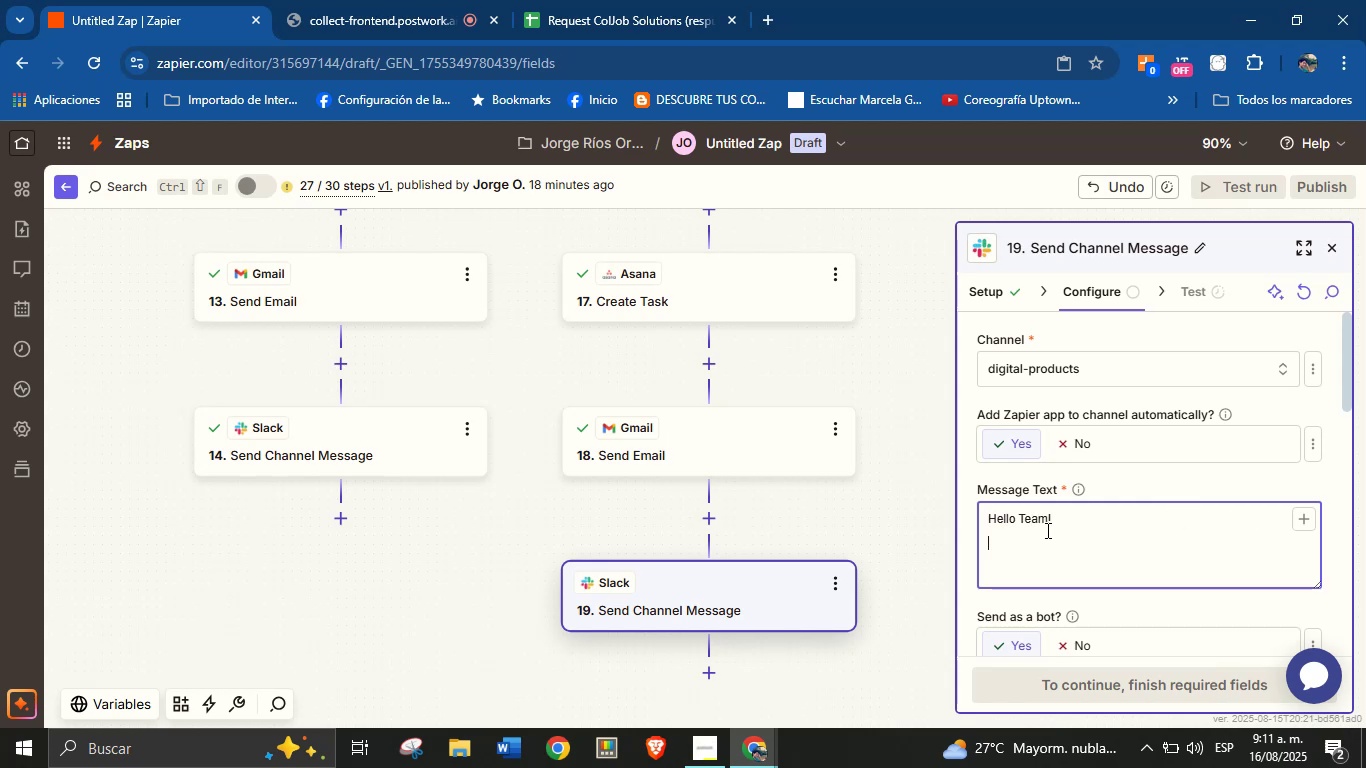 
key(Enter)
 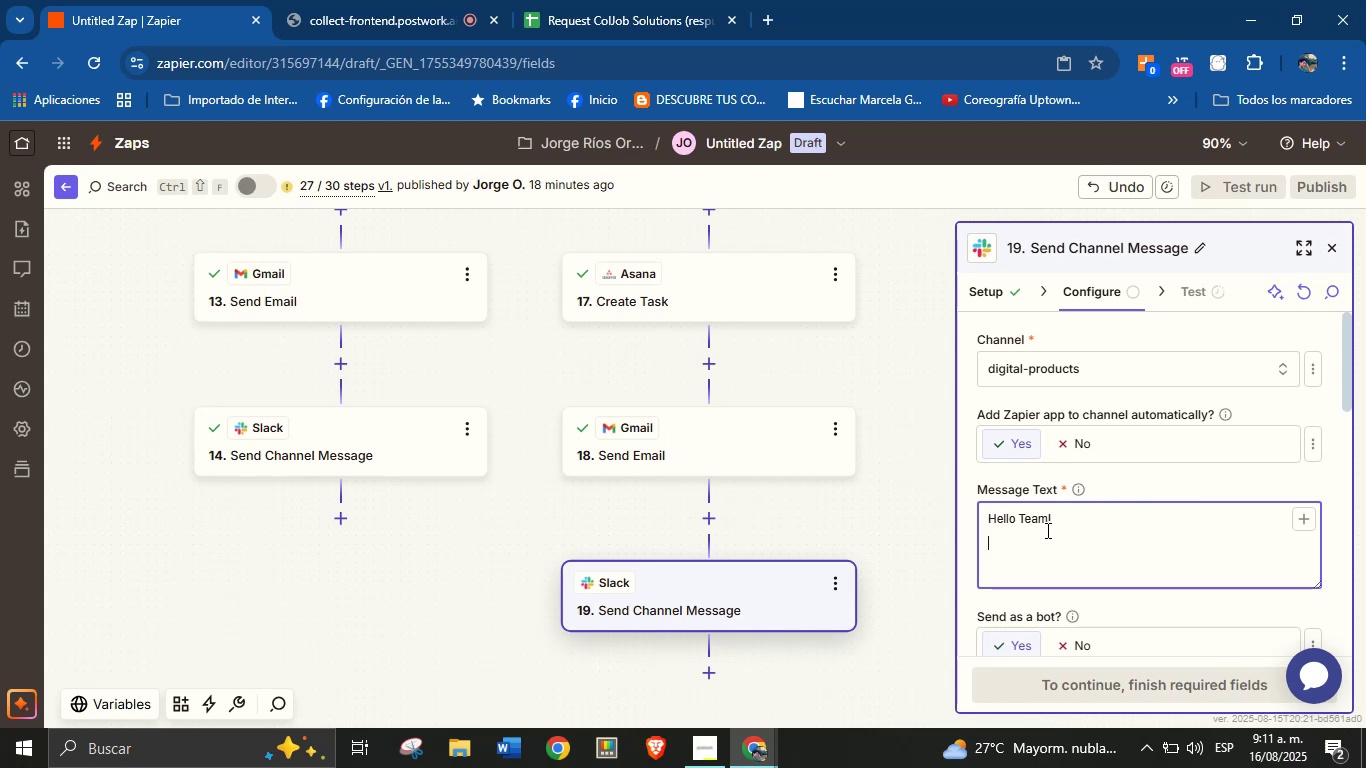 
key(Enter)
 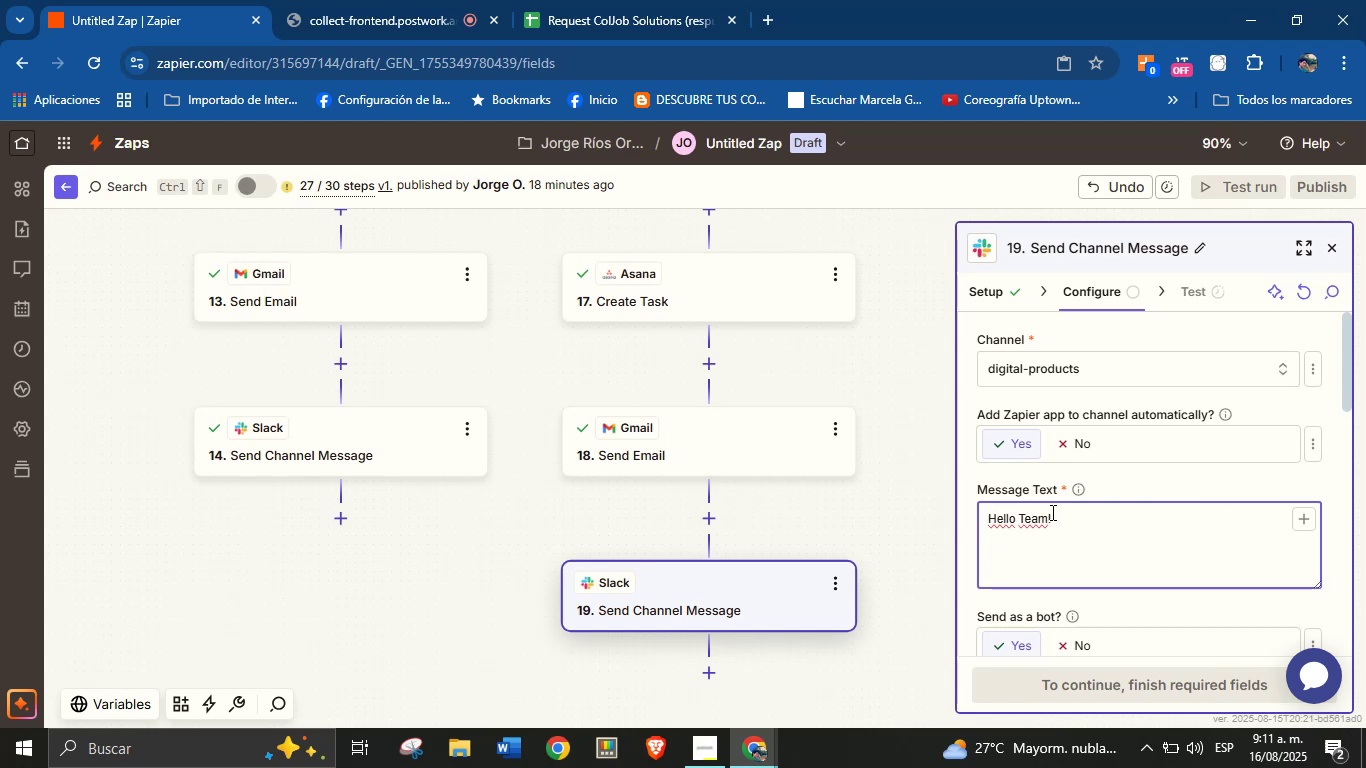 
key(CapsLock)
 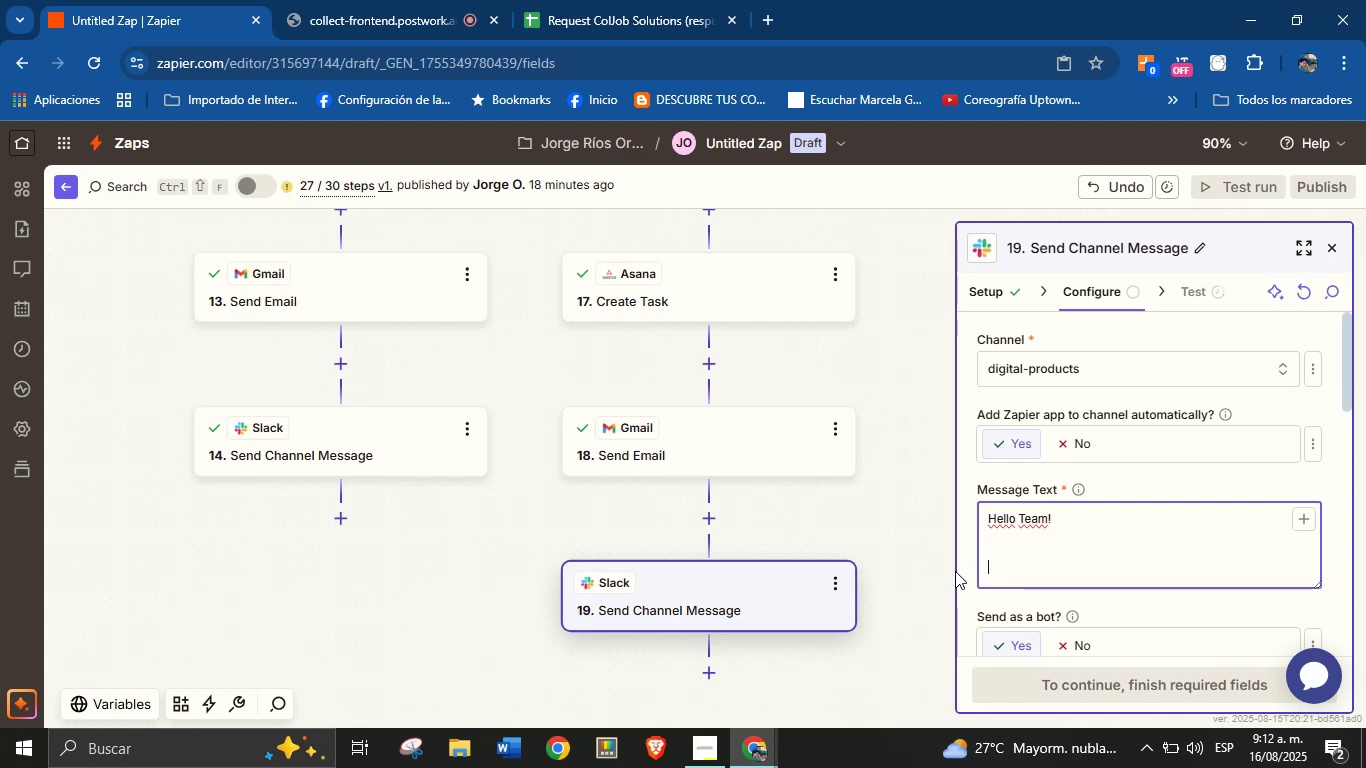 
wait(24.29)
 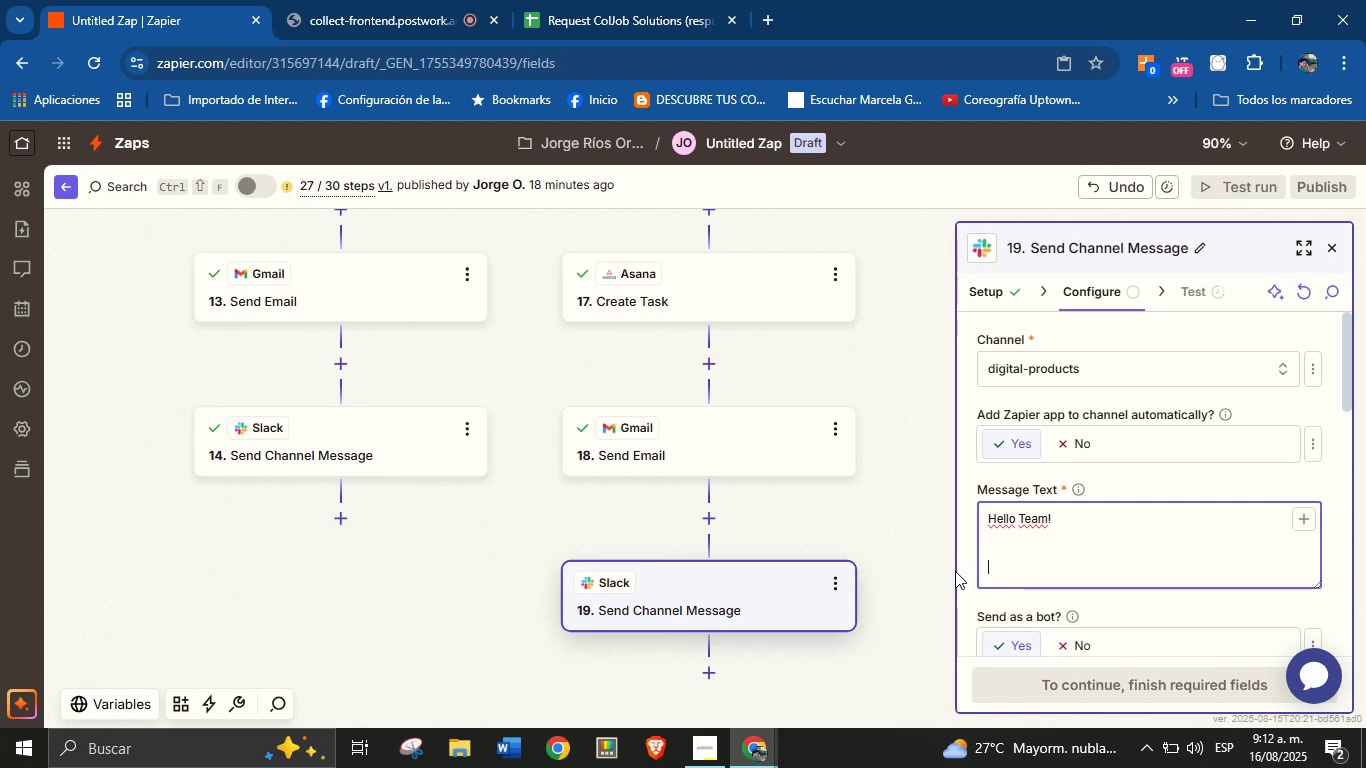 
type(There is a new service request.)
 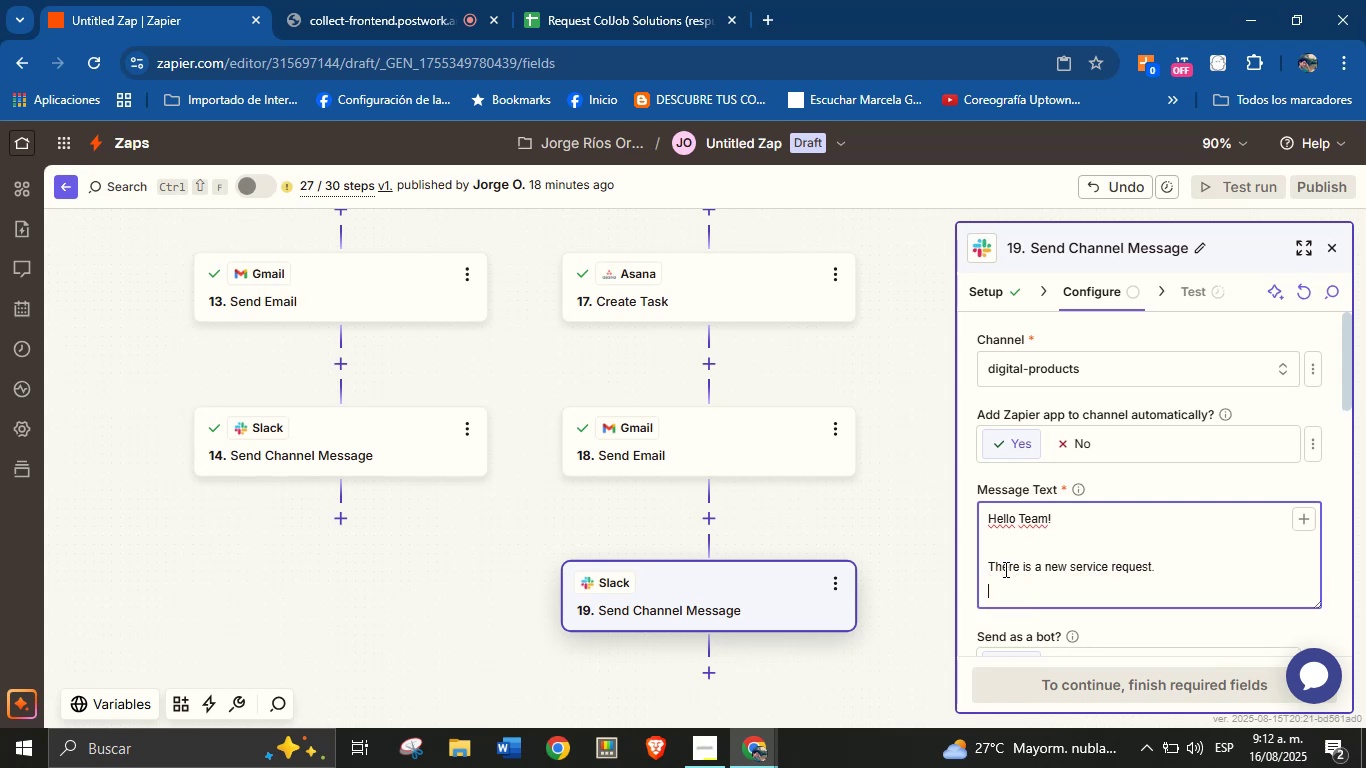 
key(Enter)
 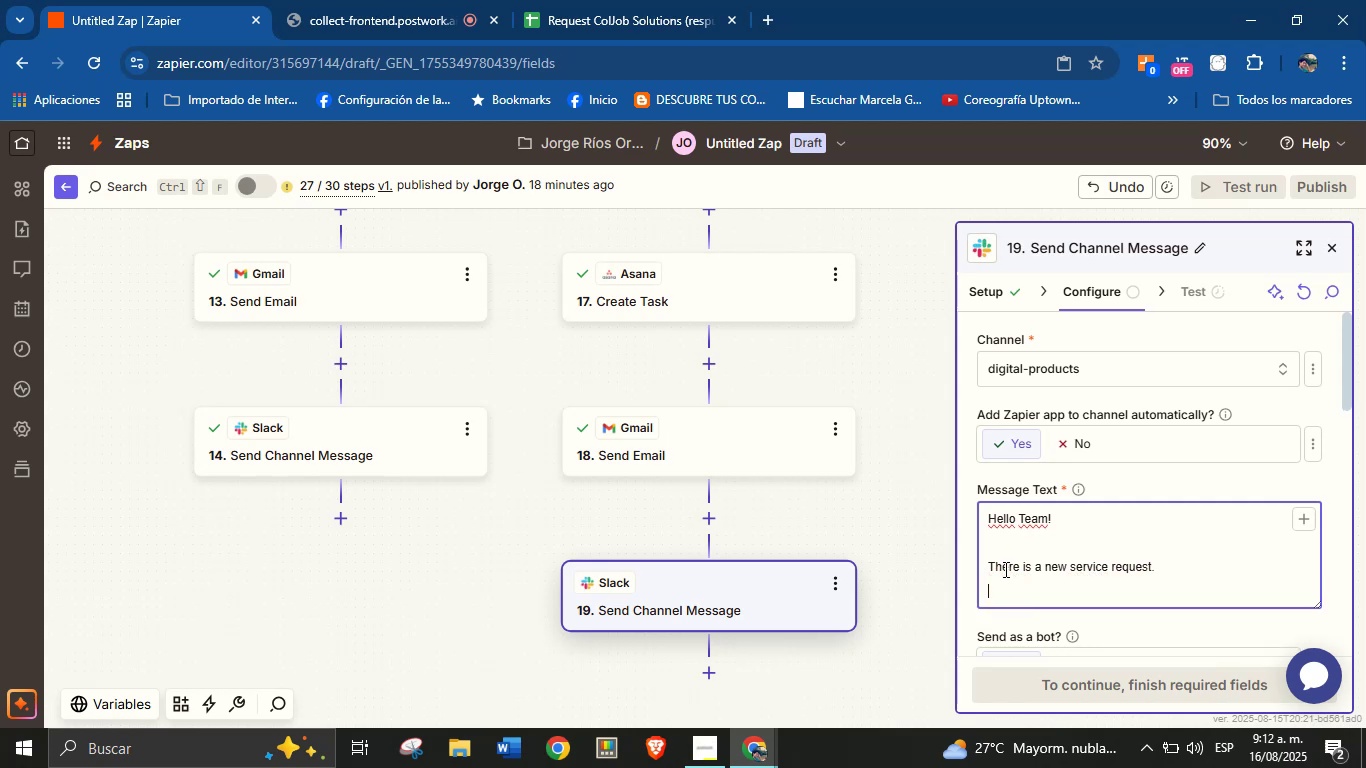 
key(Backspace)
type(View the details>)
key(Backspace)
type( here>)
 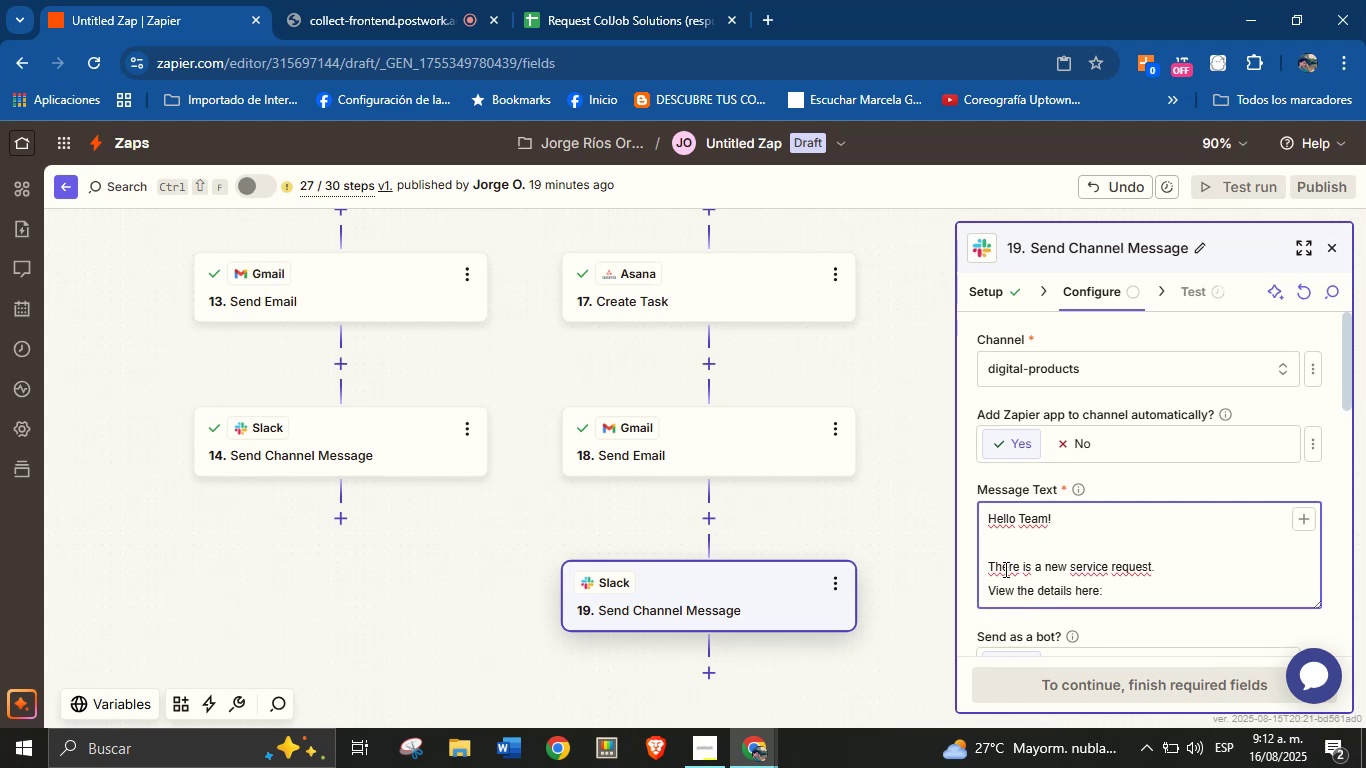 
key(Enter)
 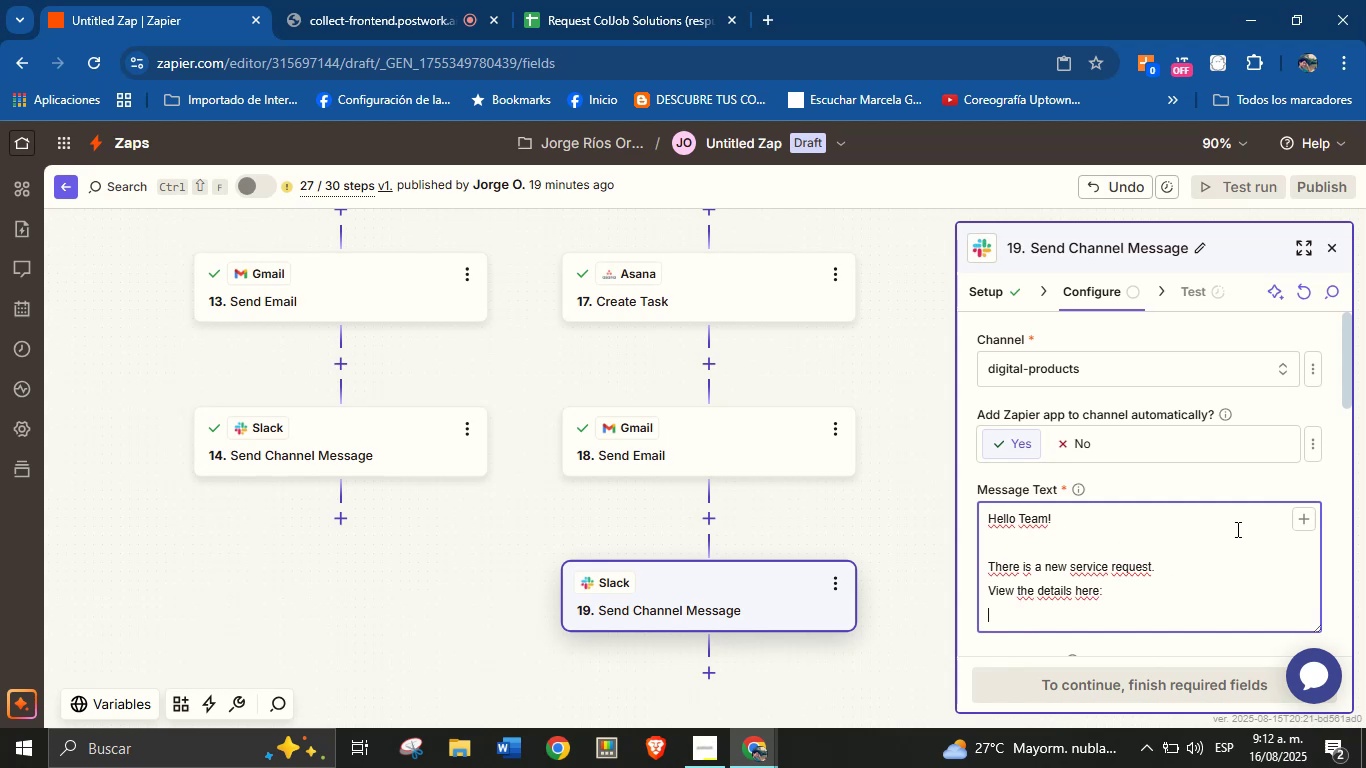 
left_click([1305, 519])
 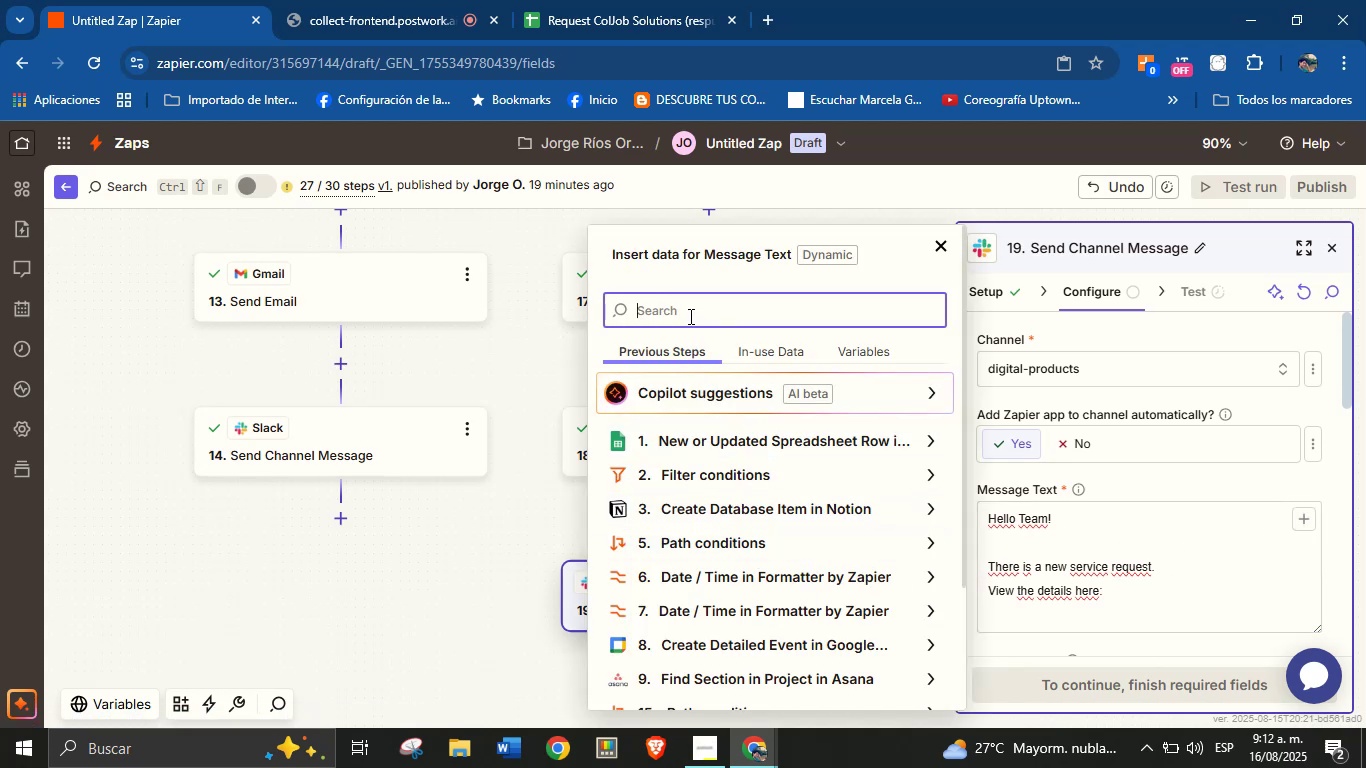 
wait(7.27)
 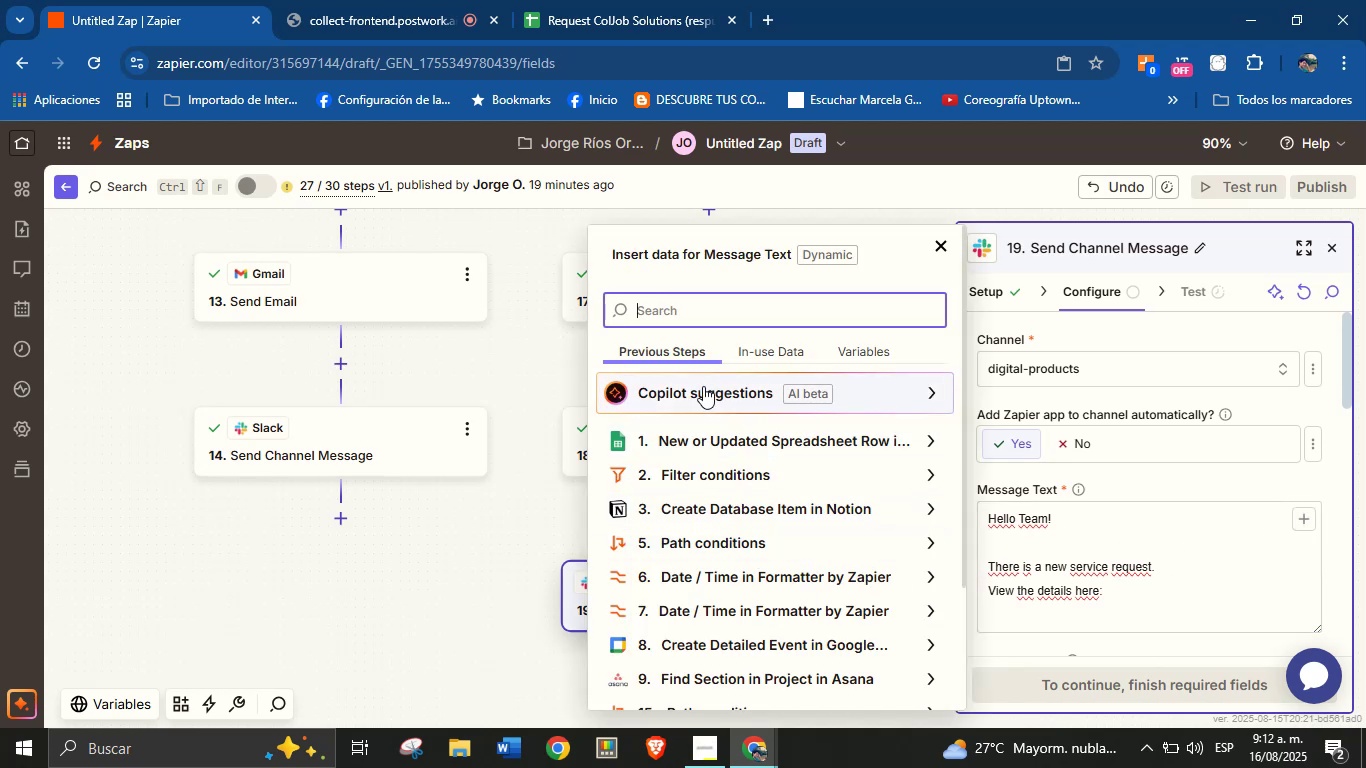 
scroll: coordinate [730, 557], scroll_direction: down, amount: 2.0
 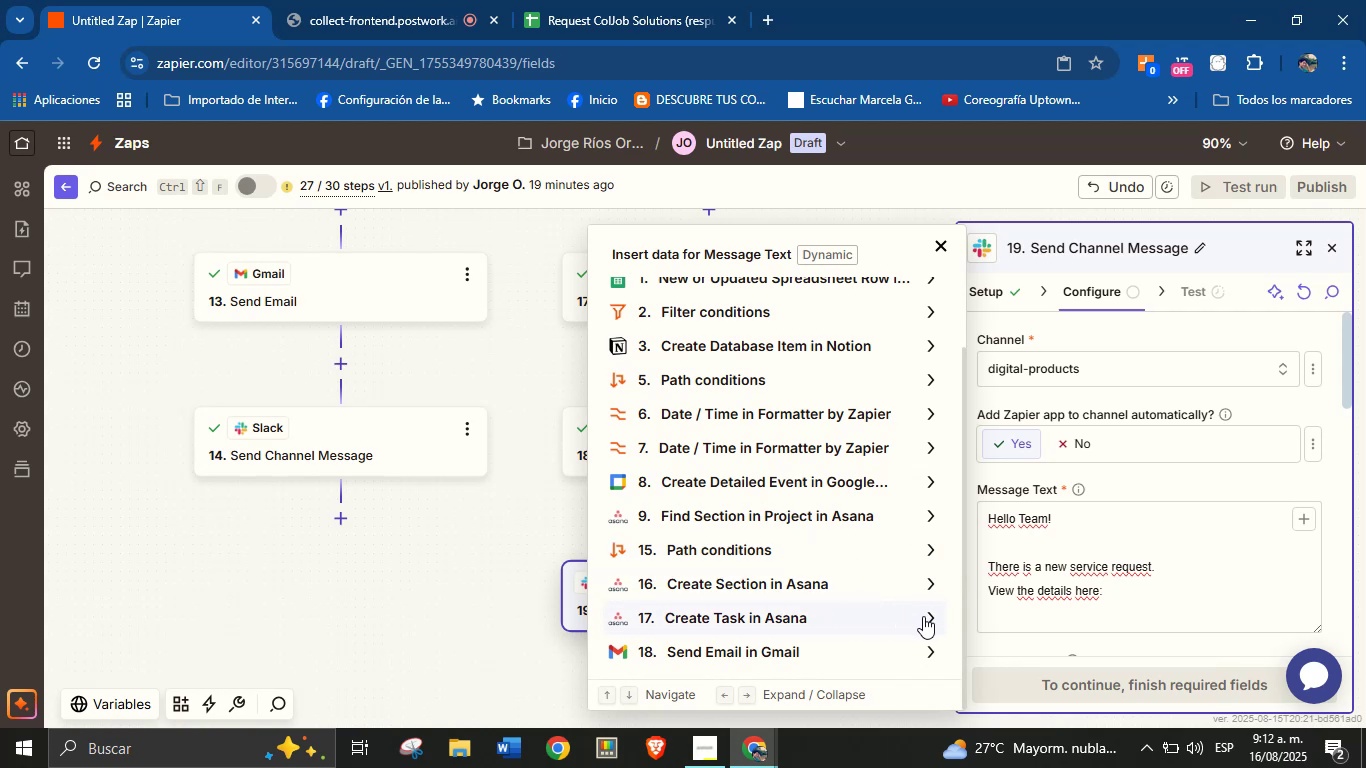 
left_click([937, 618])
 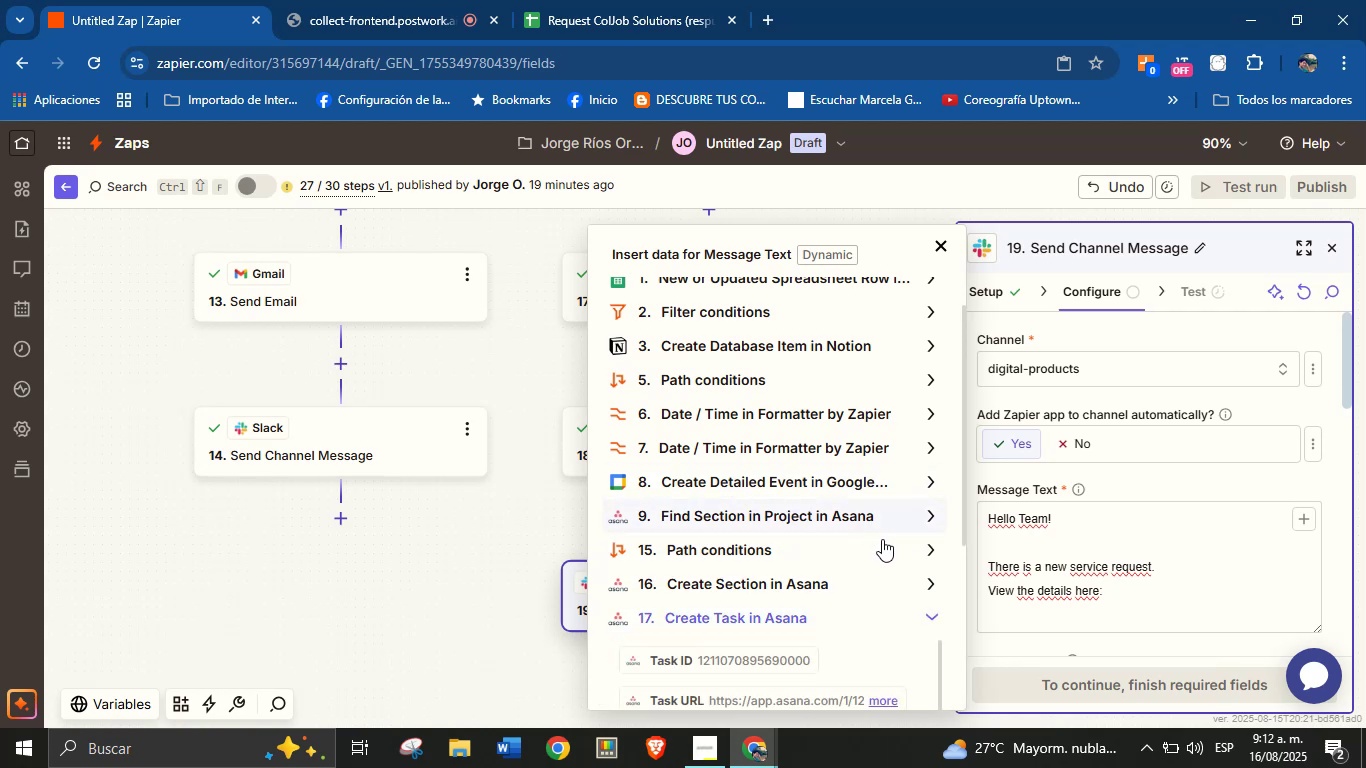 
scroll: coordinate [819, 458], scroll_direction: down, amount: 1.0
 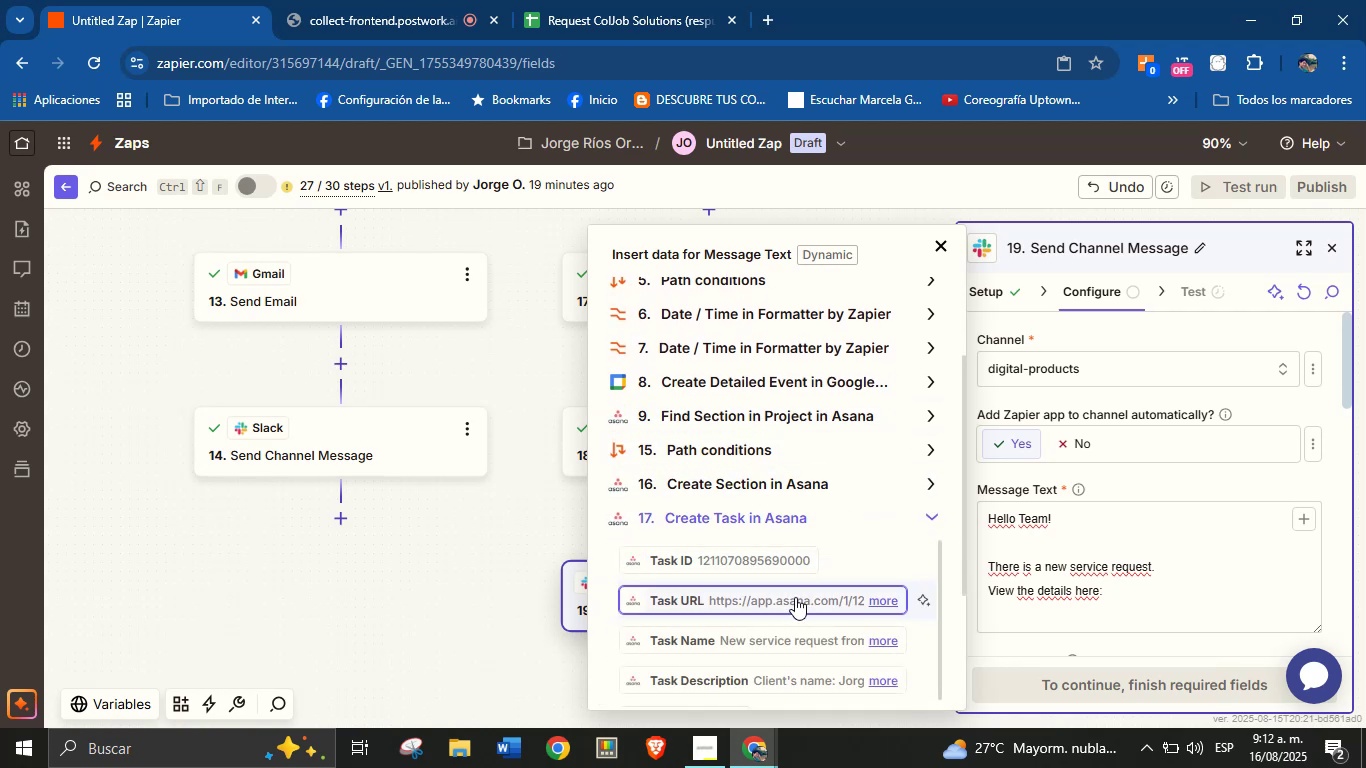 
left_click([794, 598])
 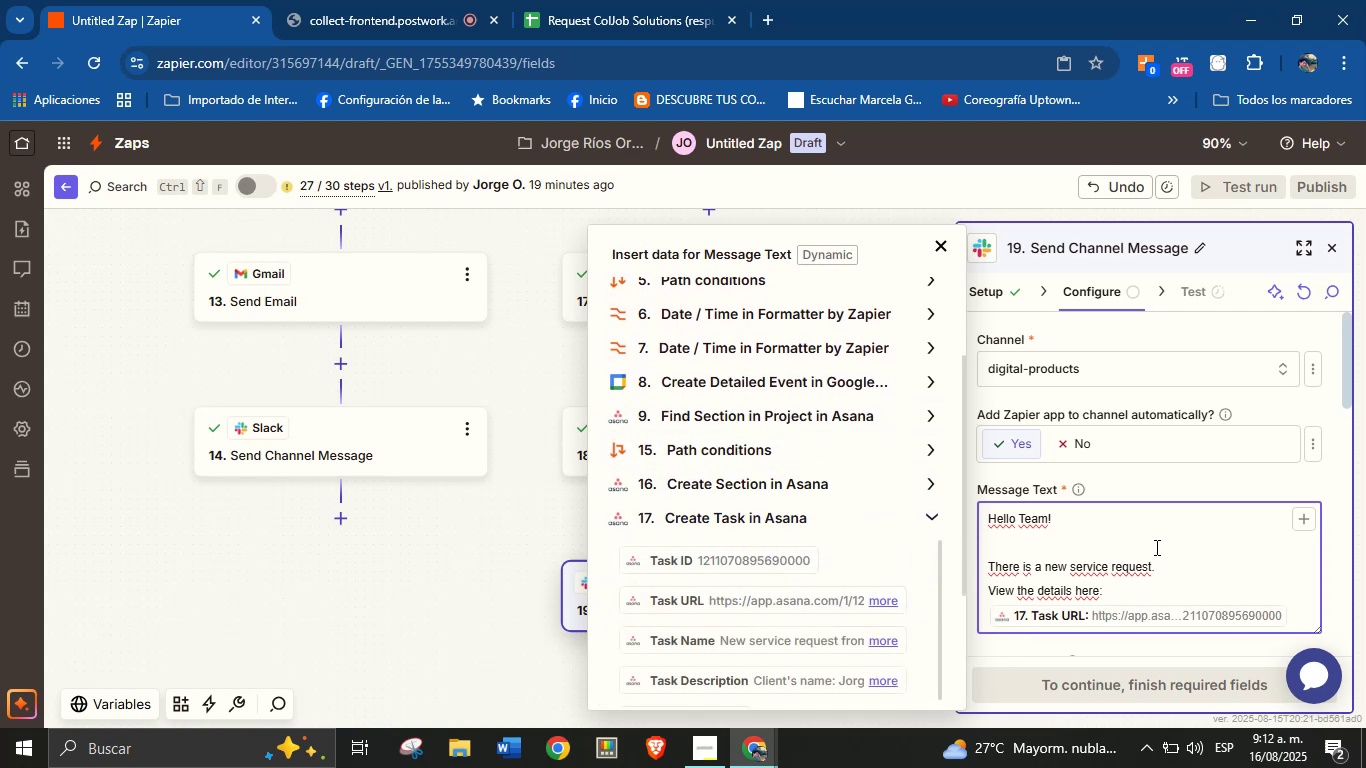 
left_click([1155, 547])
 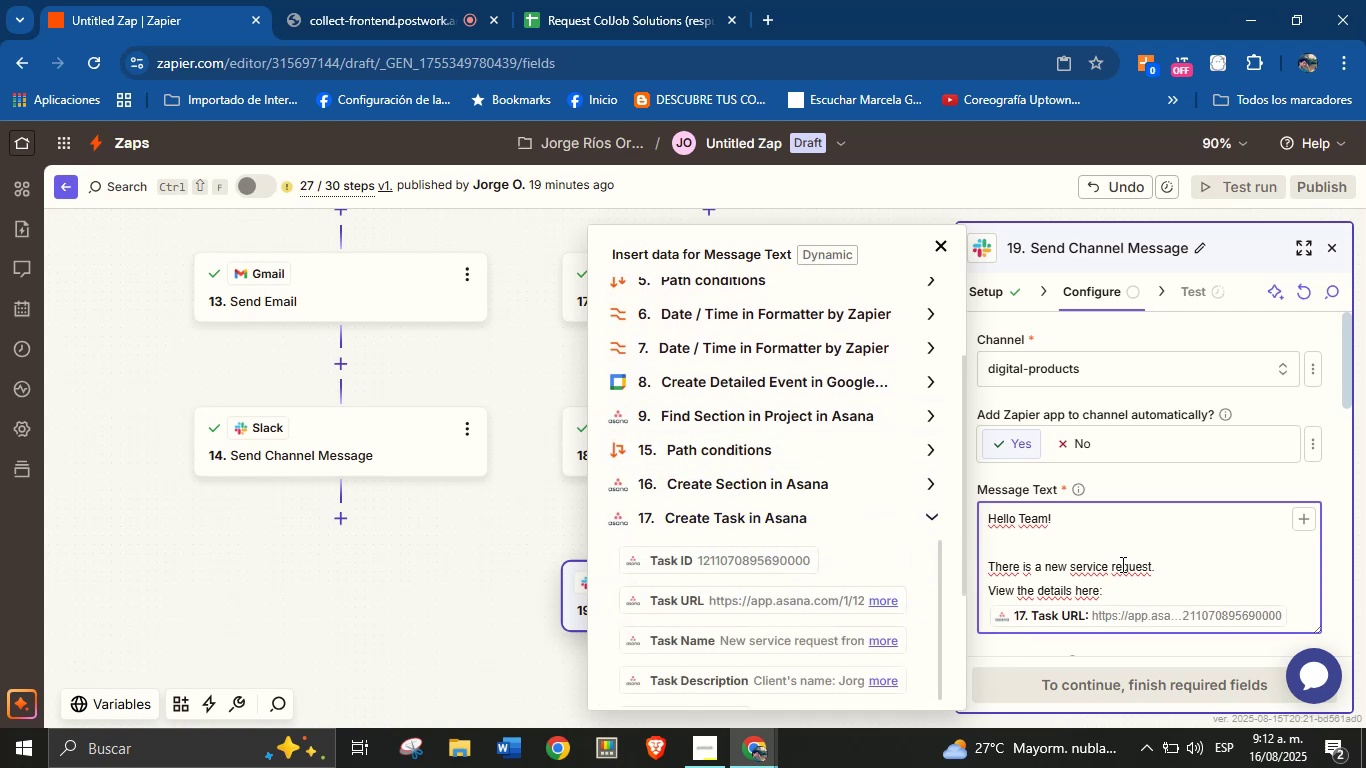 
left_click([1121, 564])
 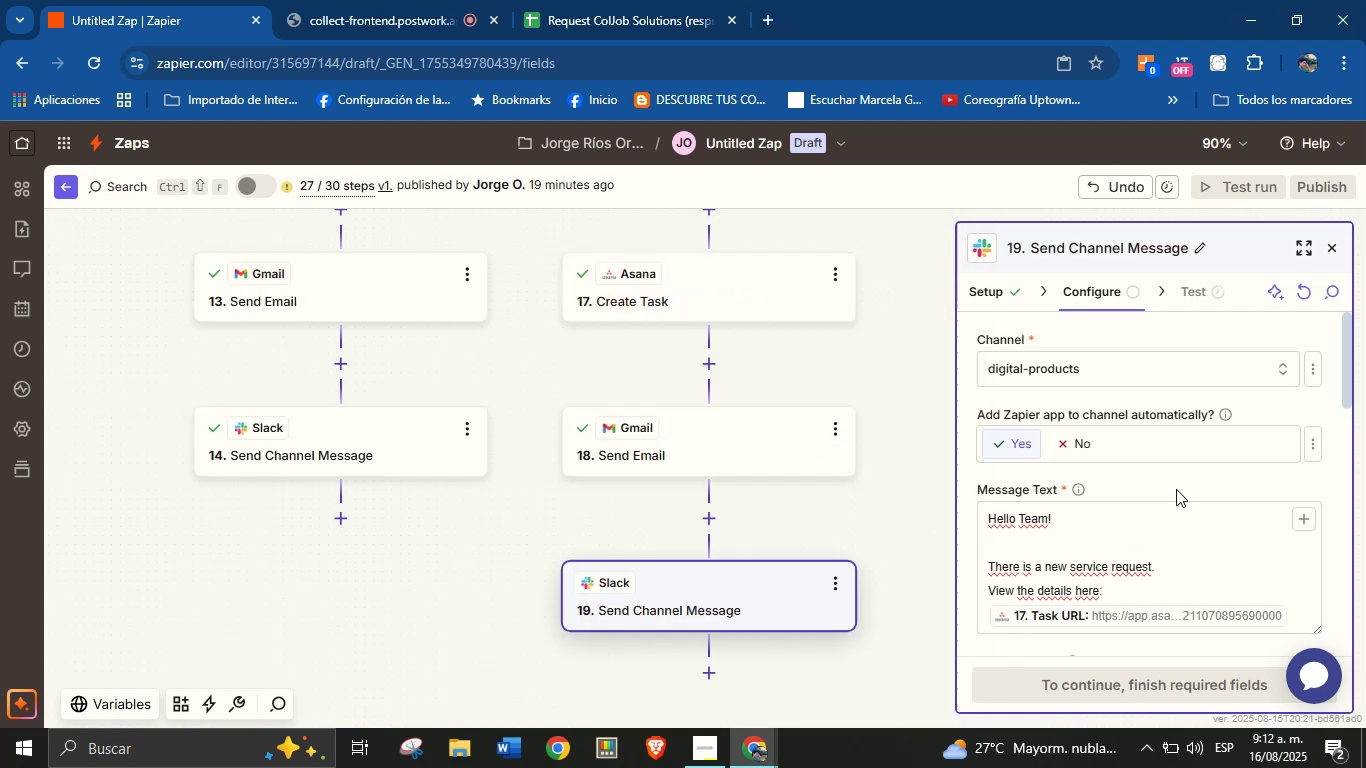 
left_click([1176, 489])
 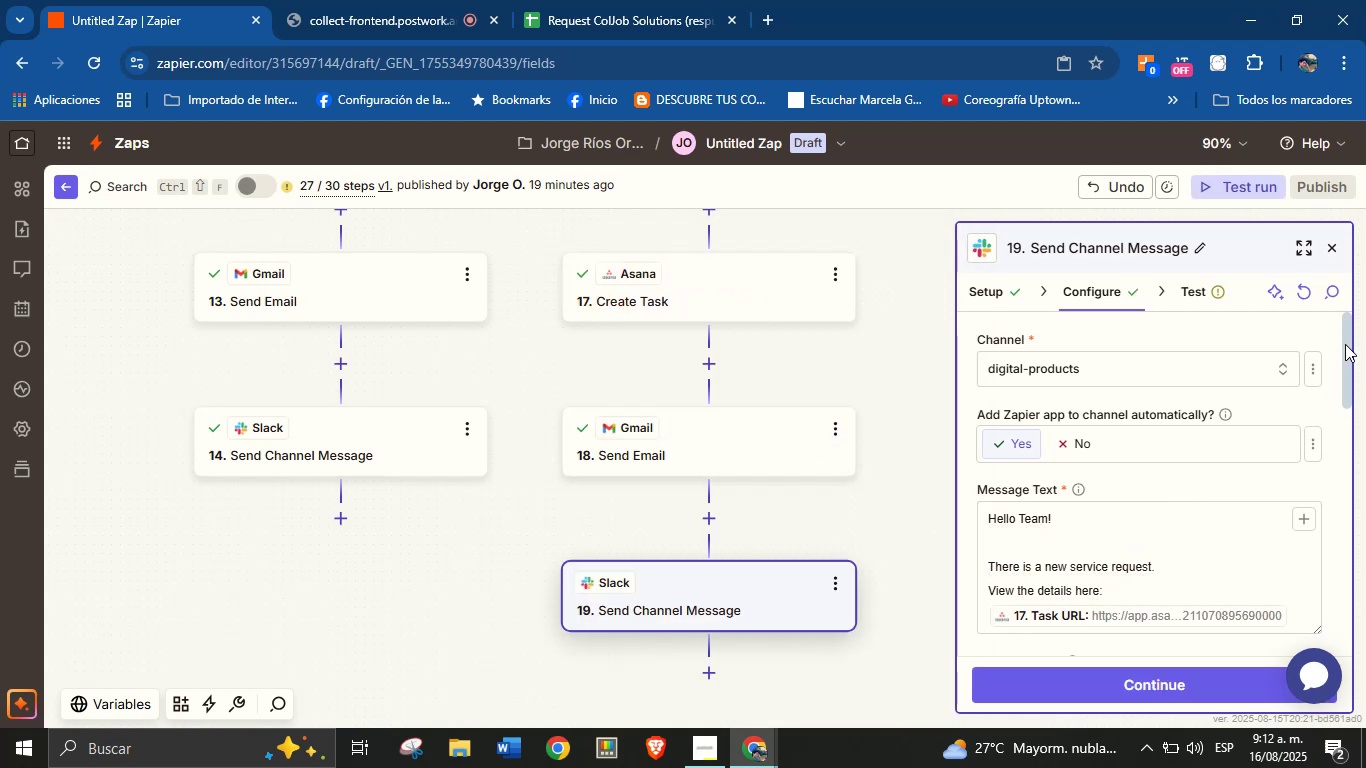 
left_click_drag(start_coordinate=[1345, 344], to_coordinate=[1345, 409])
 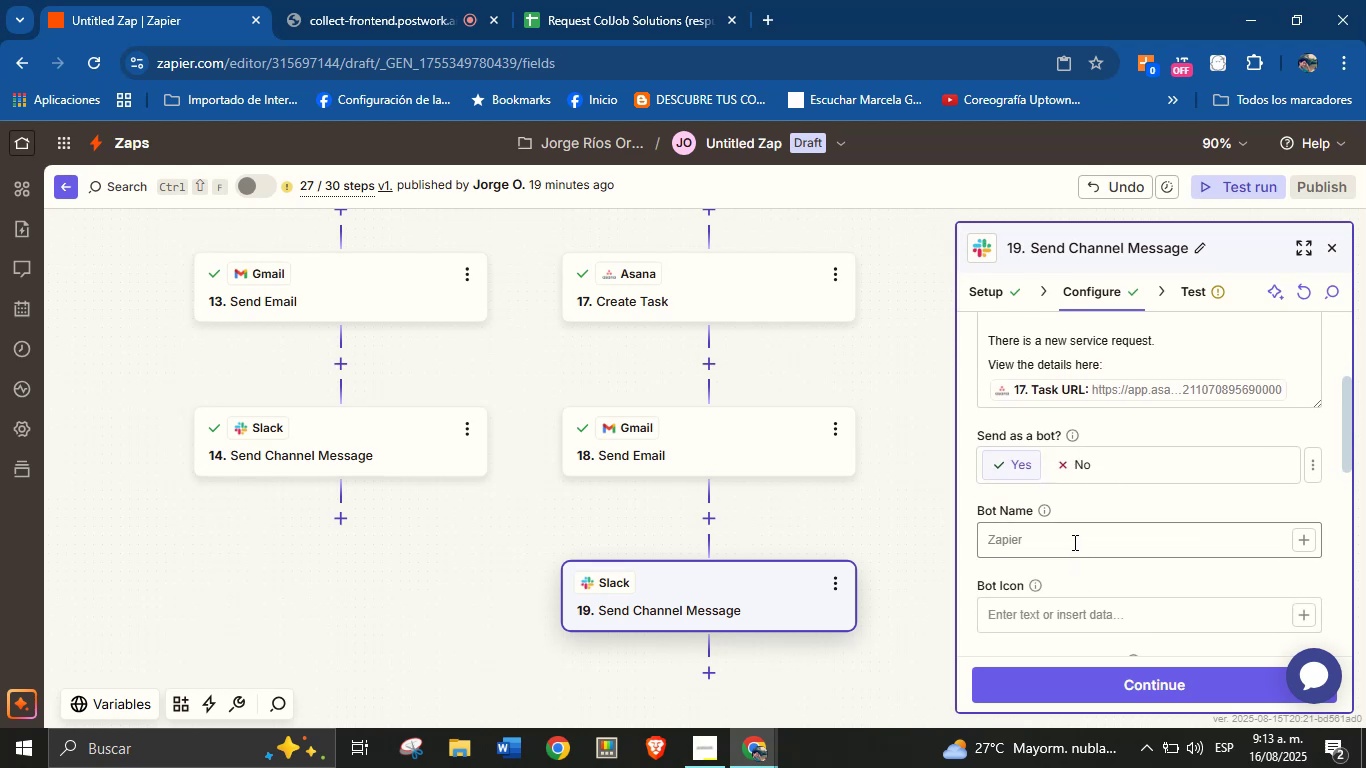 
left_click([1073, 542])
 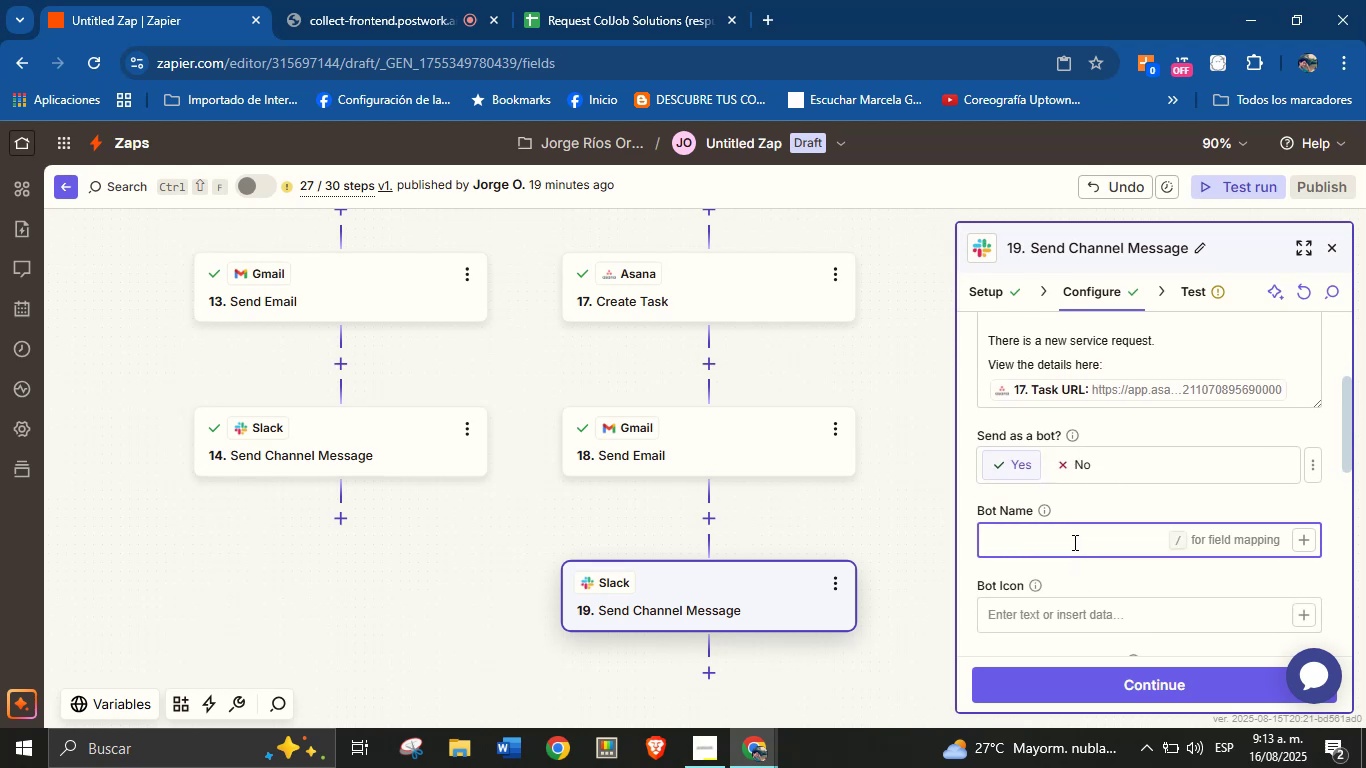 
type(Orenji from ColJob)
 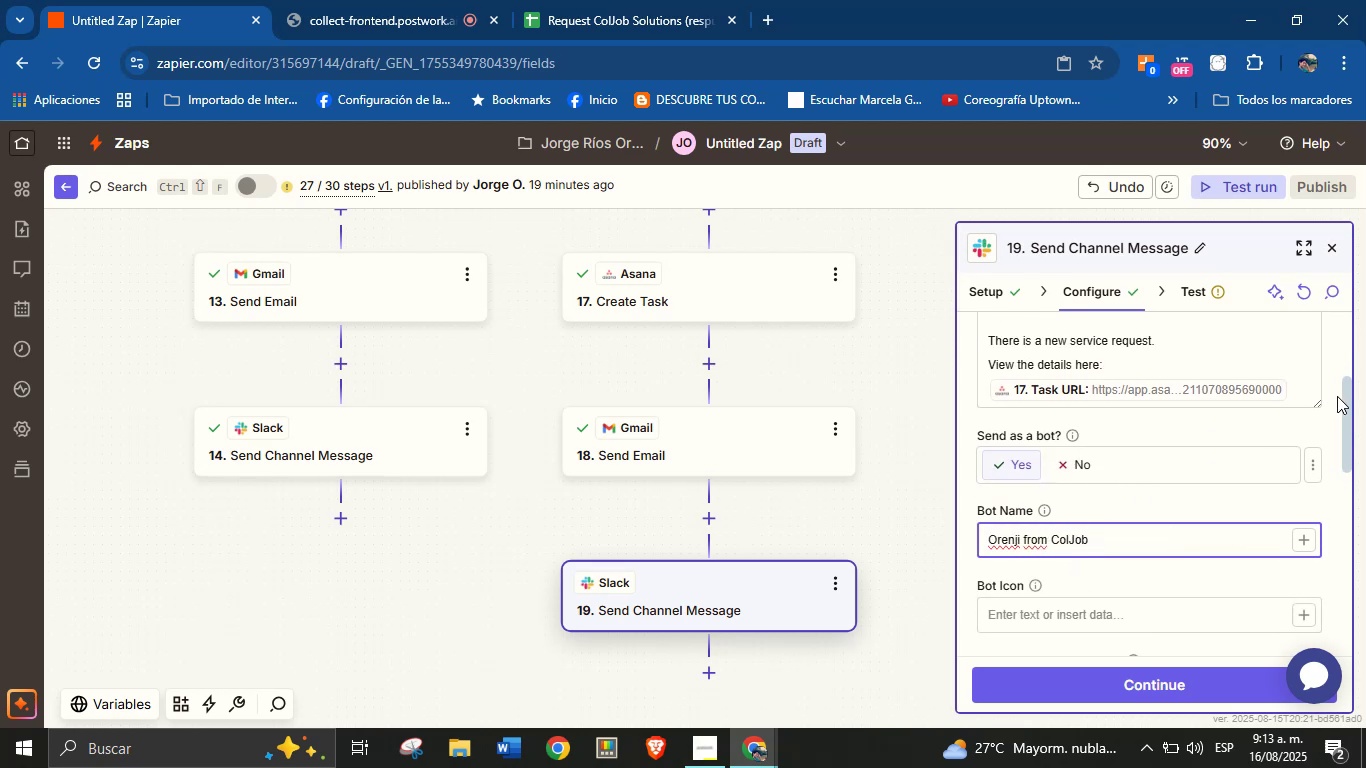 
left_click_drag(start_coordinate=[1345, 391], to_coordinate=[1321, 562])
 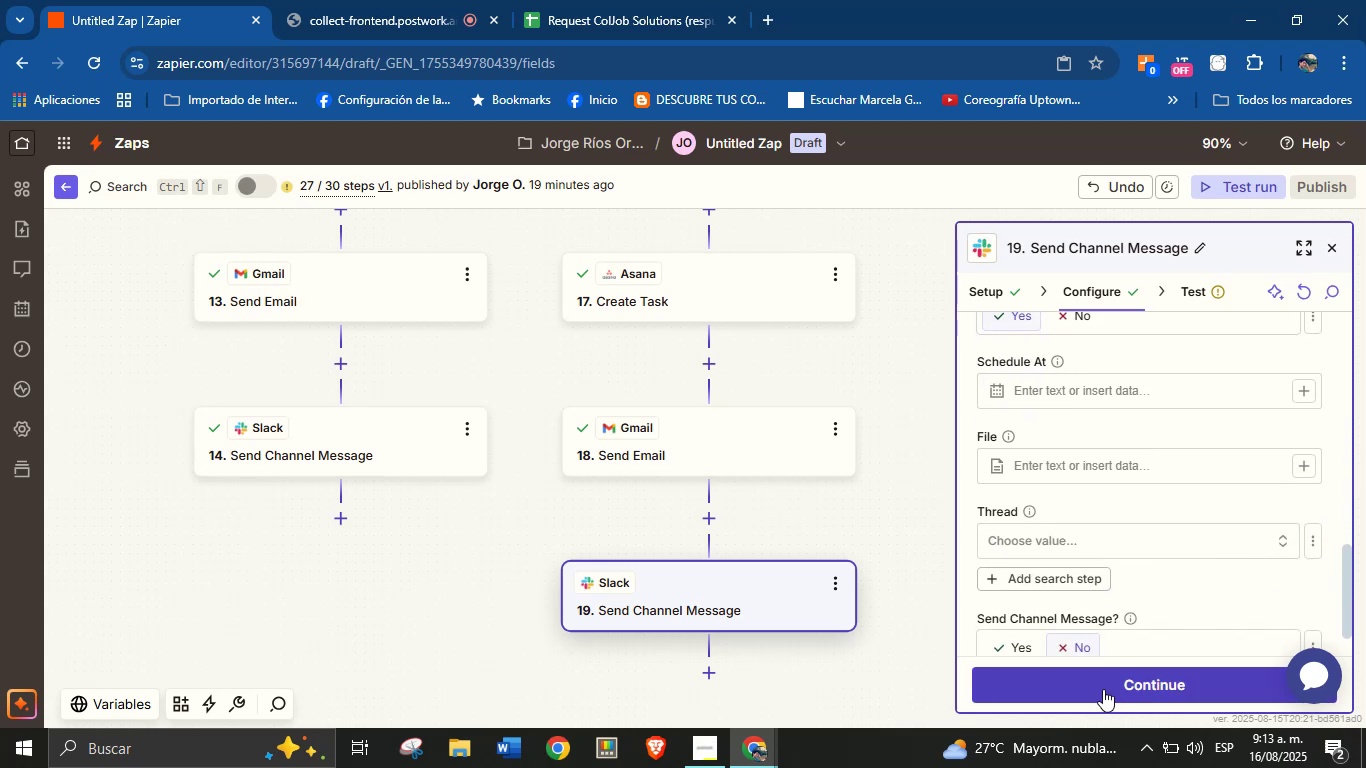 
left_click([1102, 689])
 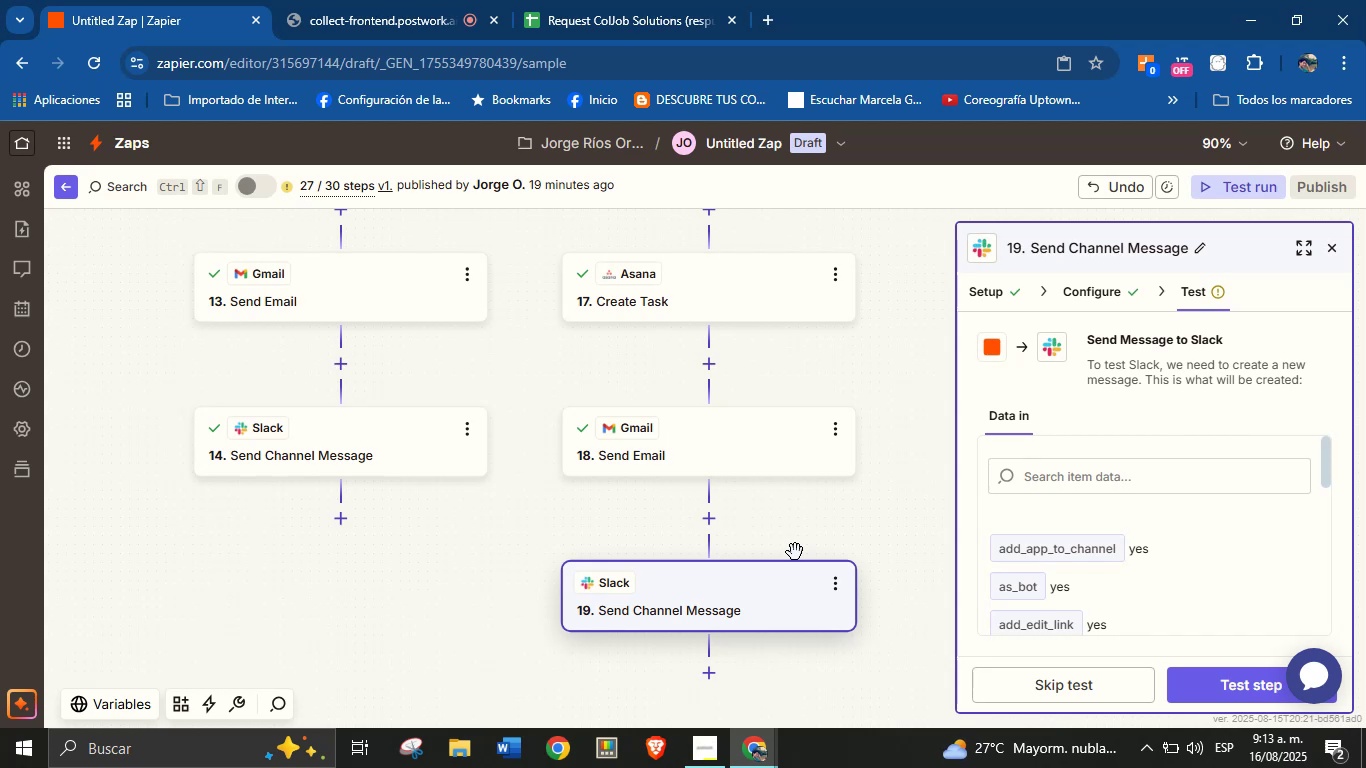 
wait(12.7)
 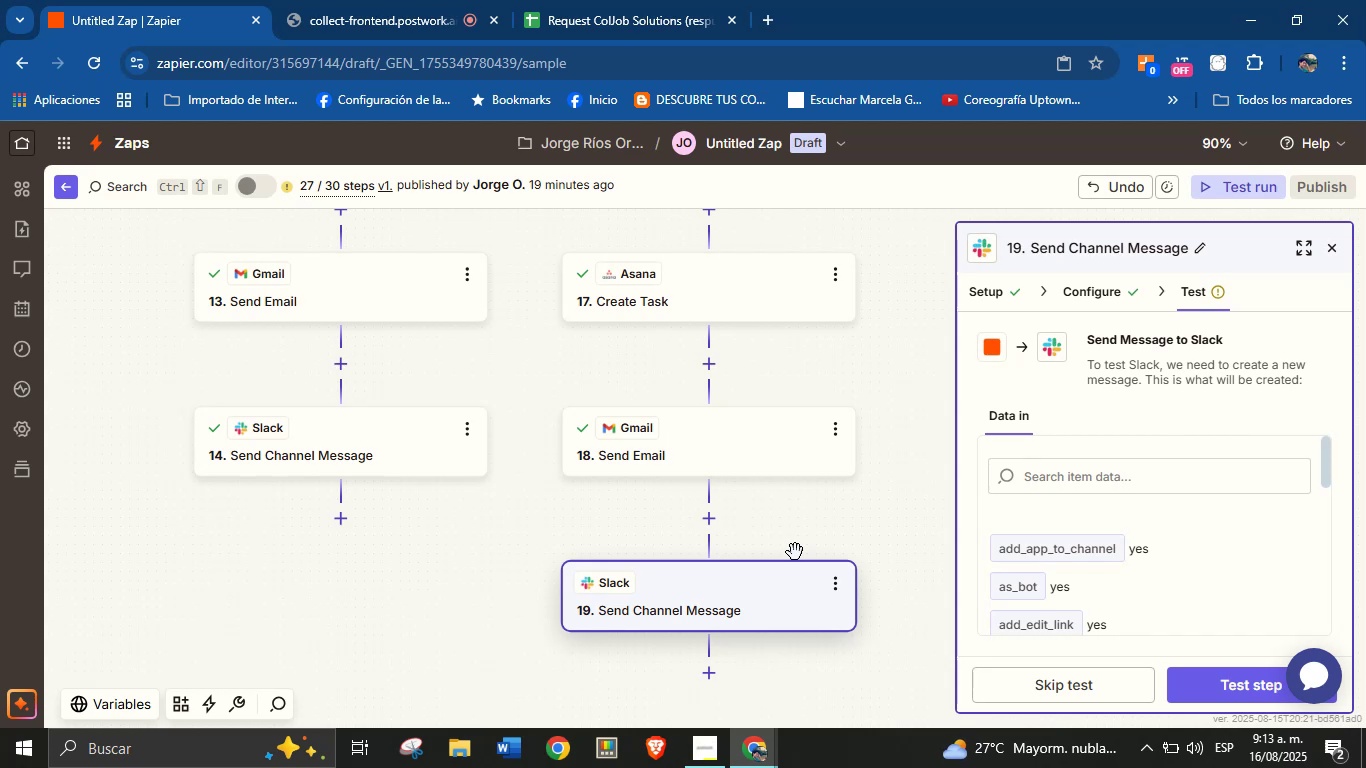 
left_click_drag(start_coordinate=[930, 544], to_coordinate=[898, 506])
 